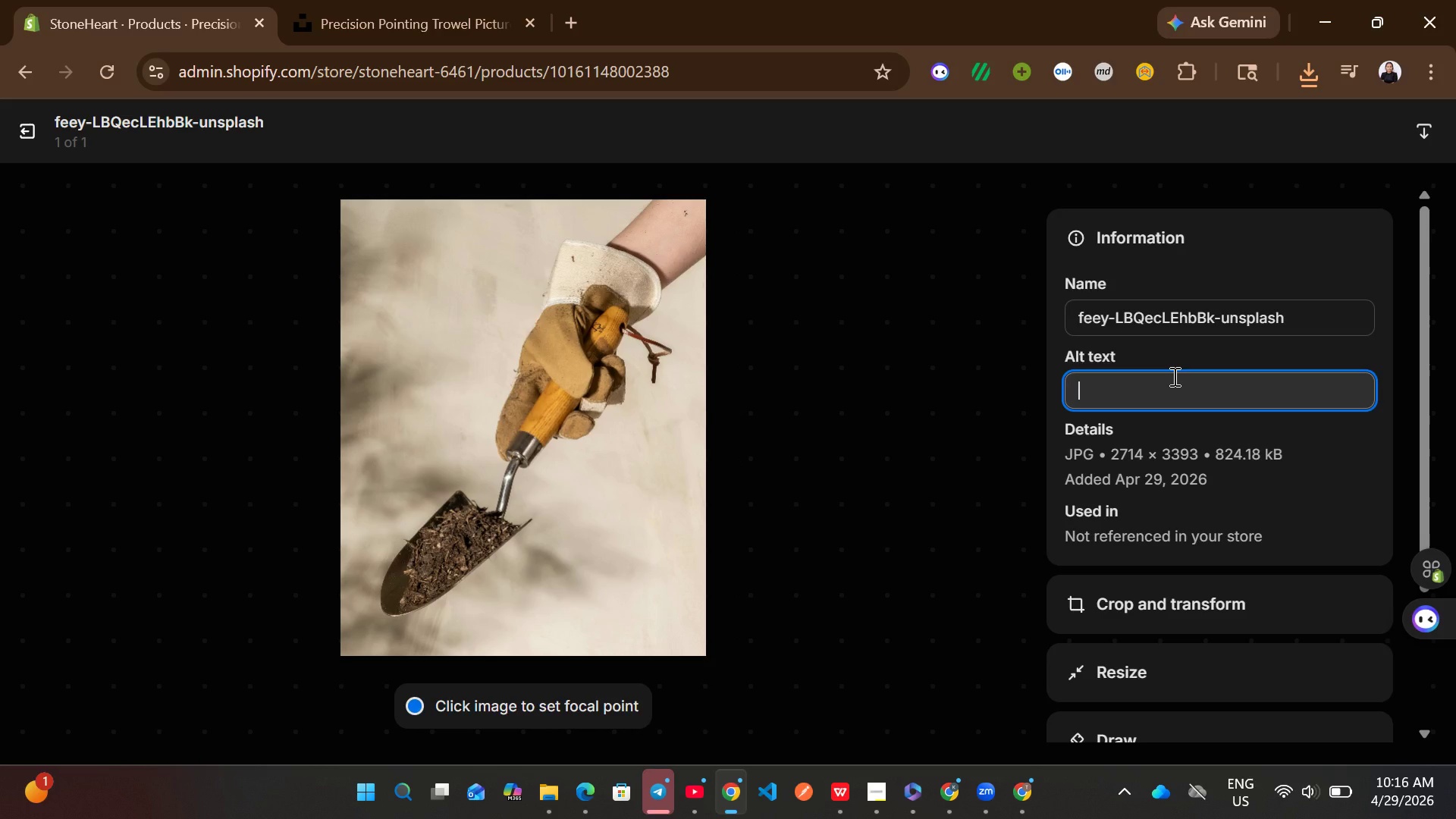 
type(eer)
 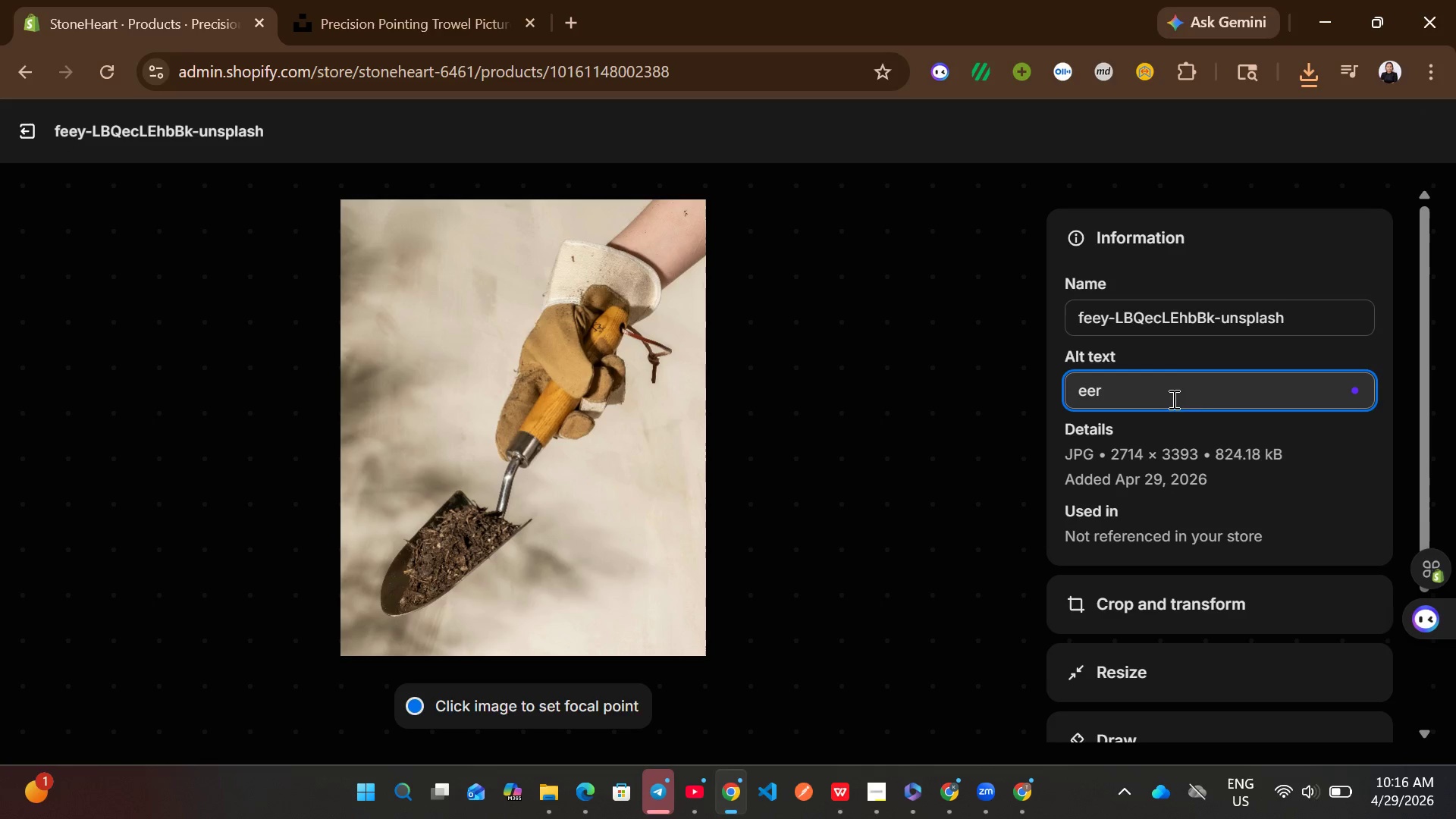 
key(Backspace)
key(Backspace)
type(rgonomic )
 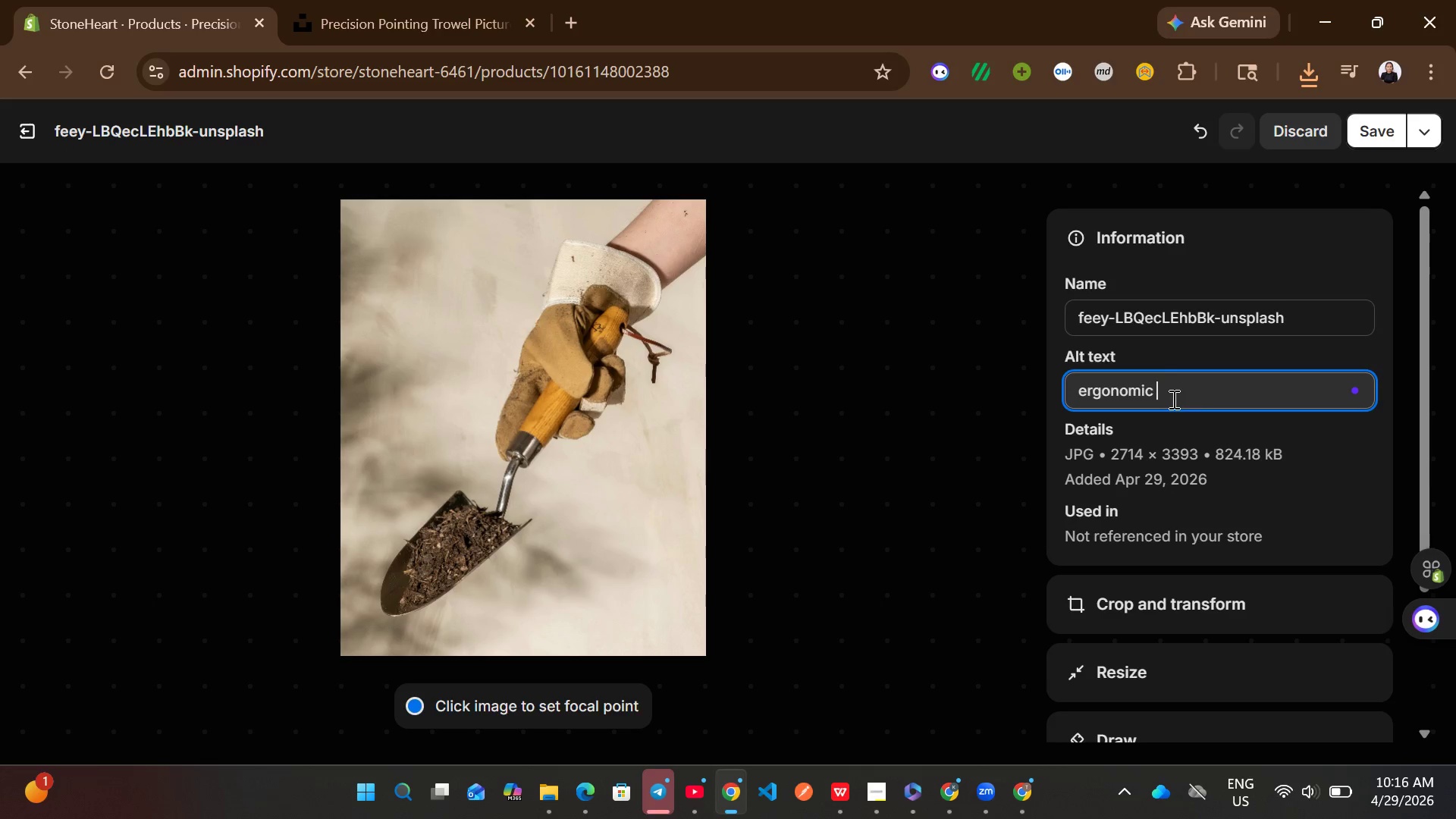 
type(masonry s)
key(Backspace)
key(Backspace)
type( )
 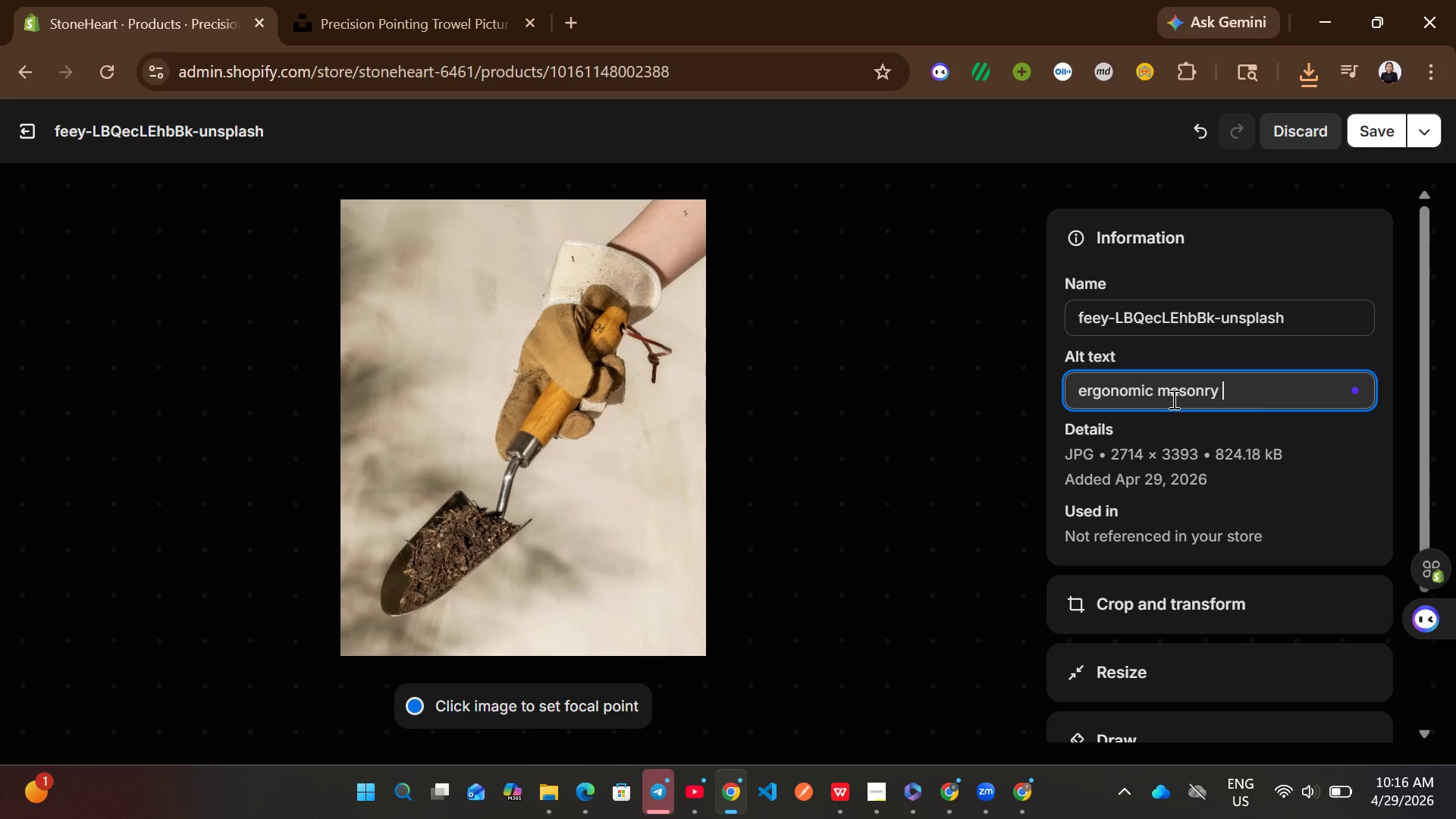 
key(Control+V)
 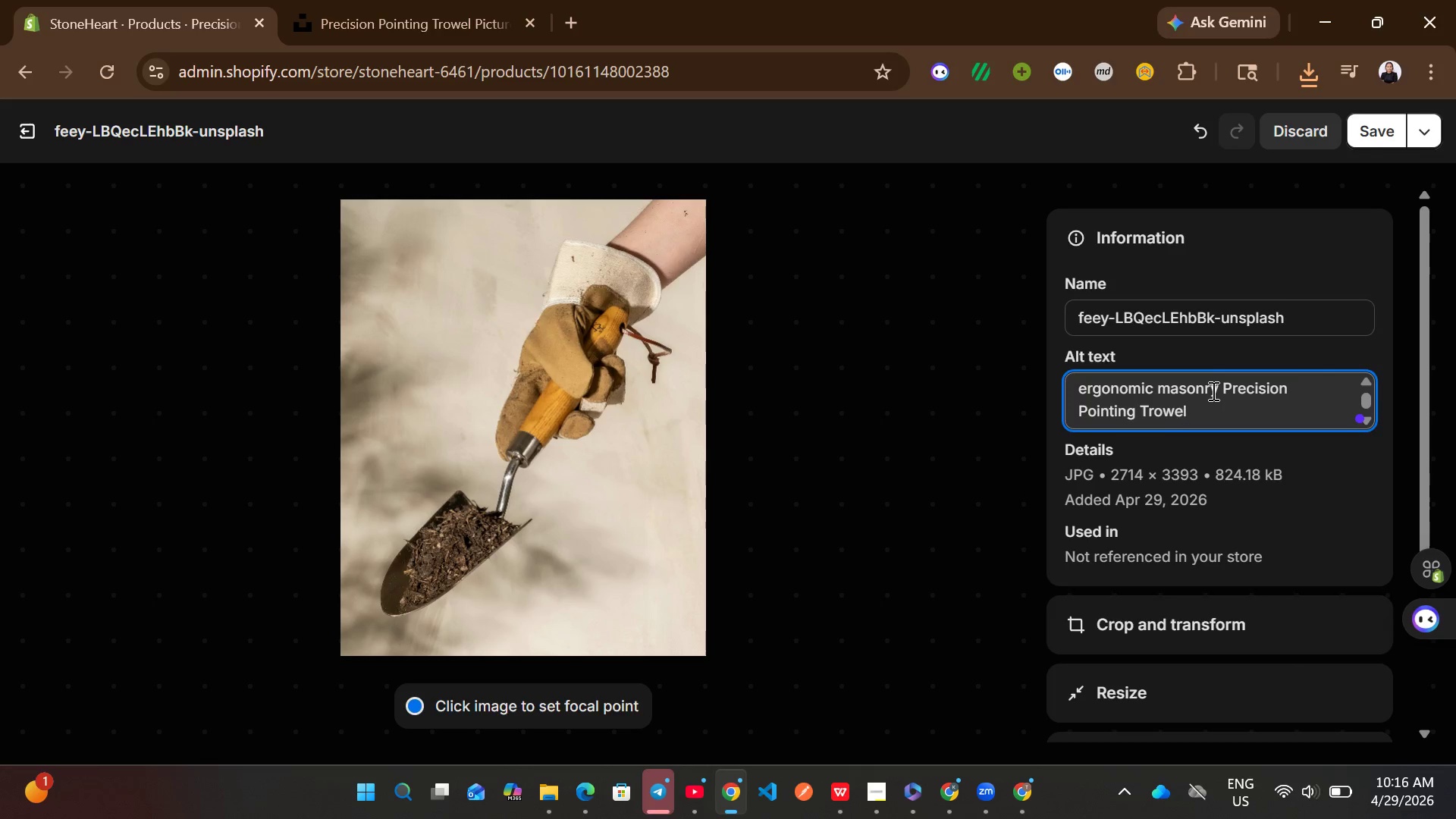 
left_click_drag(start_coordinate=[1220, 387], to_coordinate=[1159, 389])
 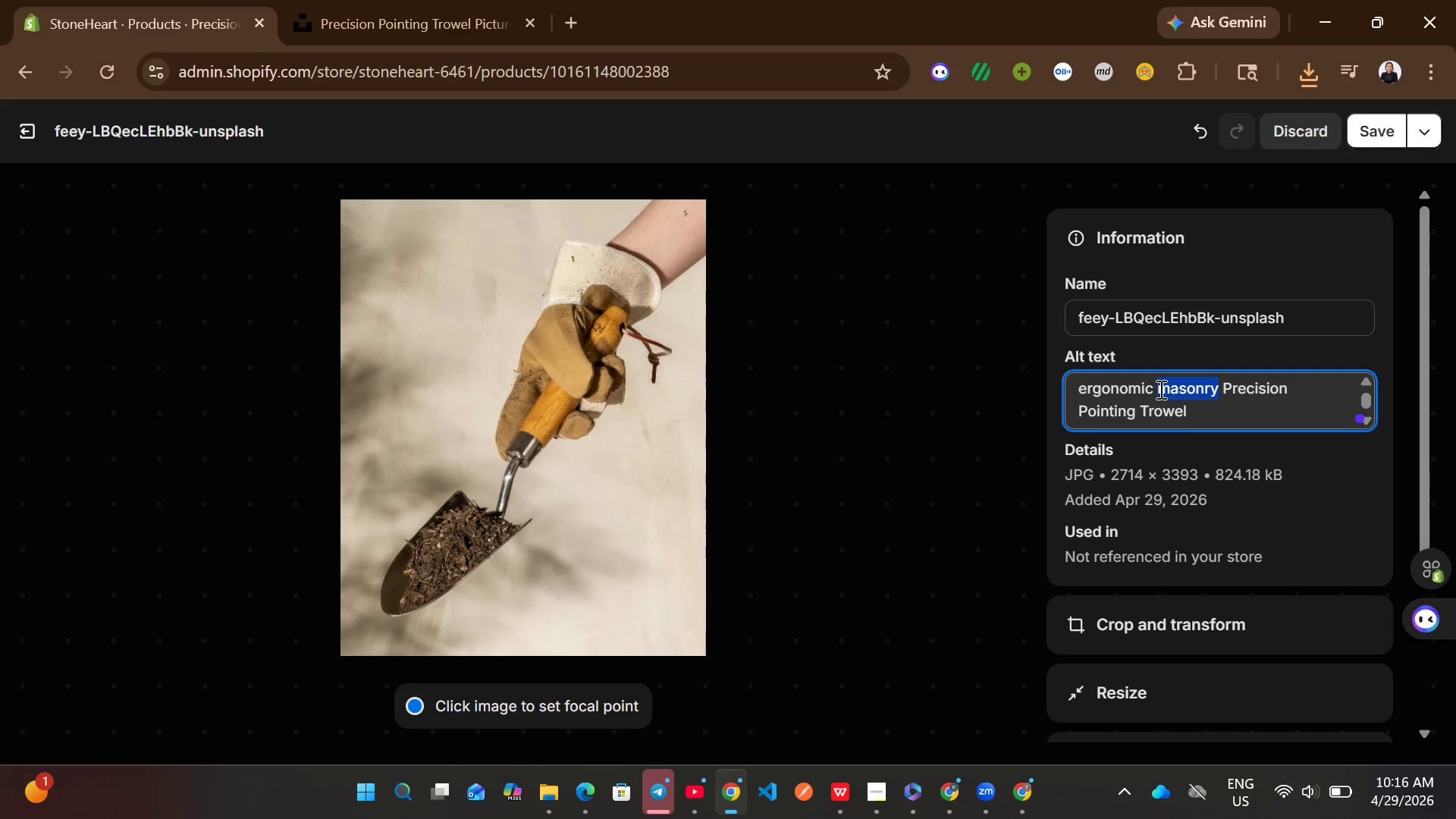 
wait(7.73)
 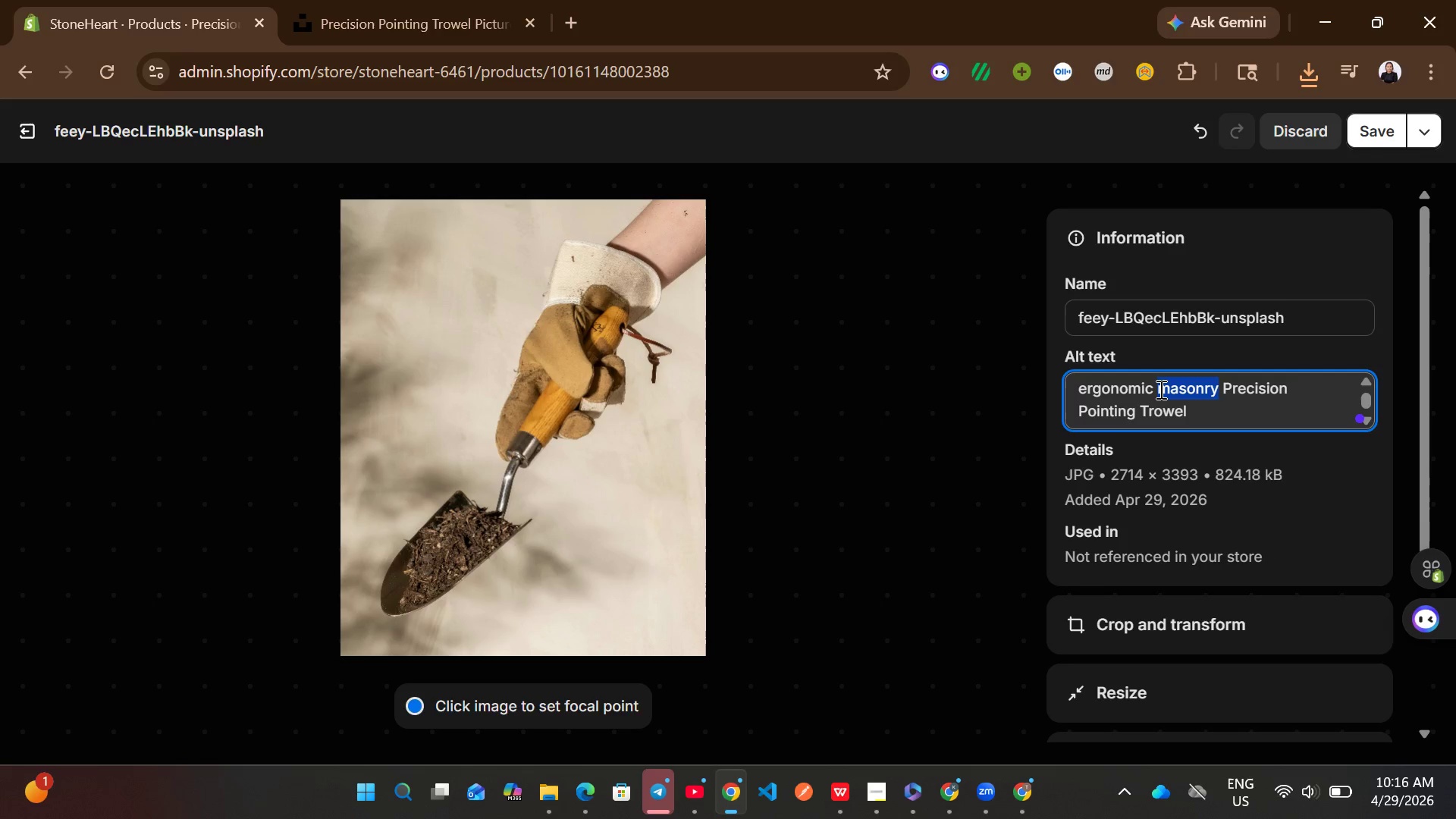 
key(Backspace)
 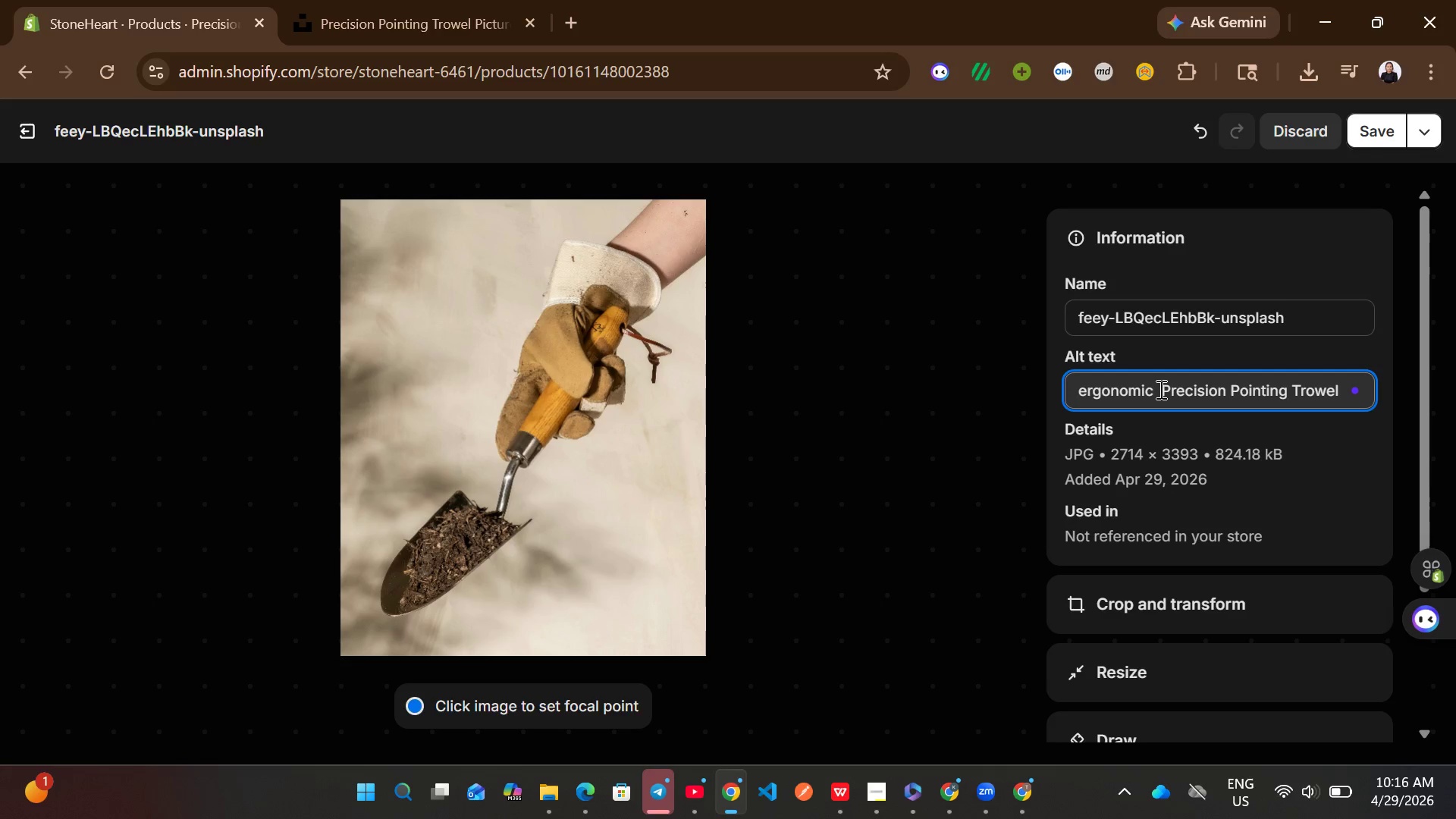 
wait(7.06)
 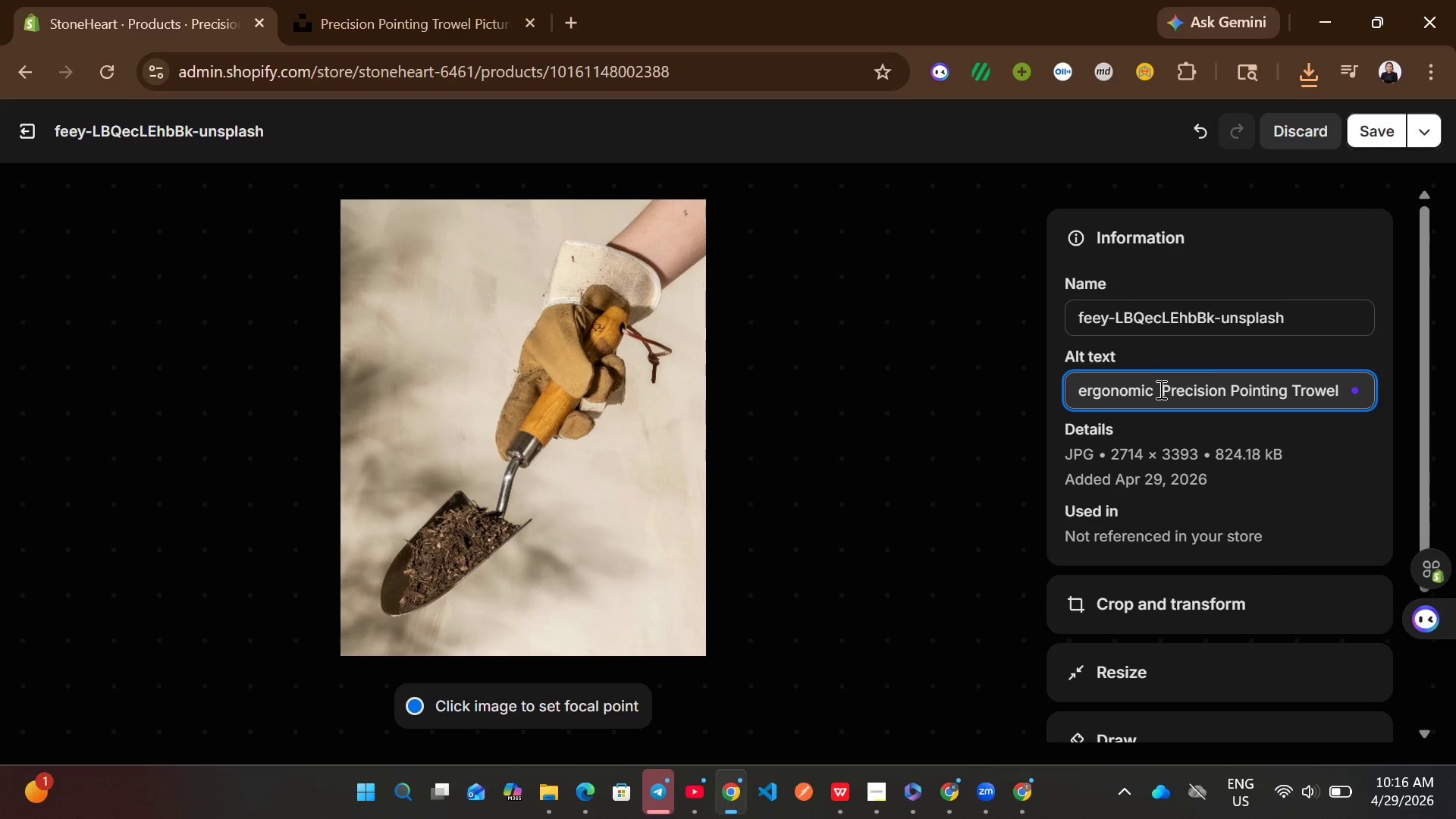 
left_click([1376, 136])
 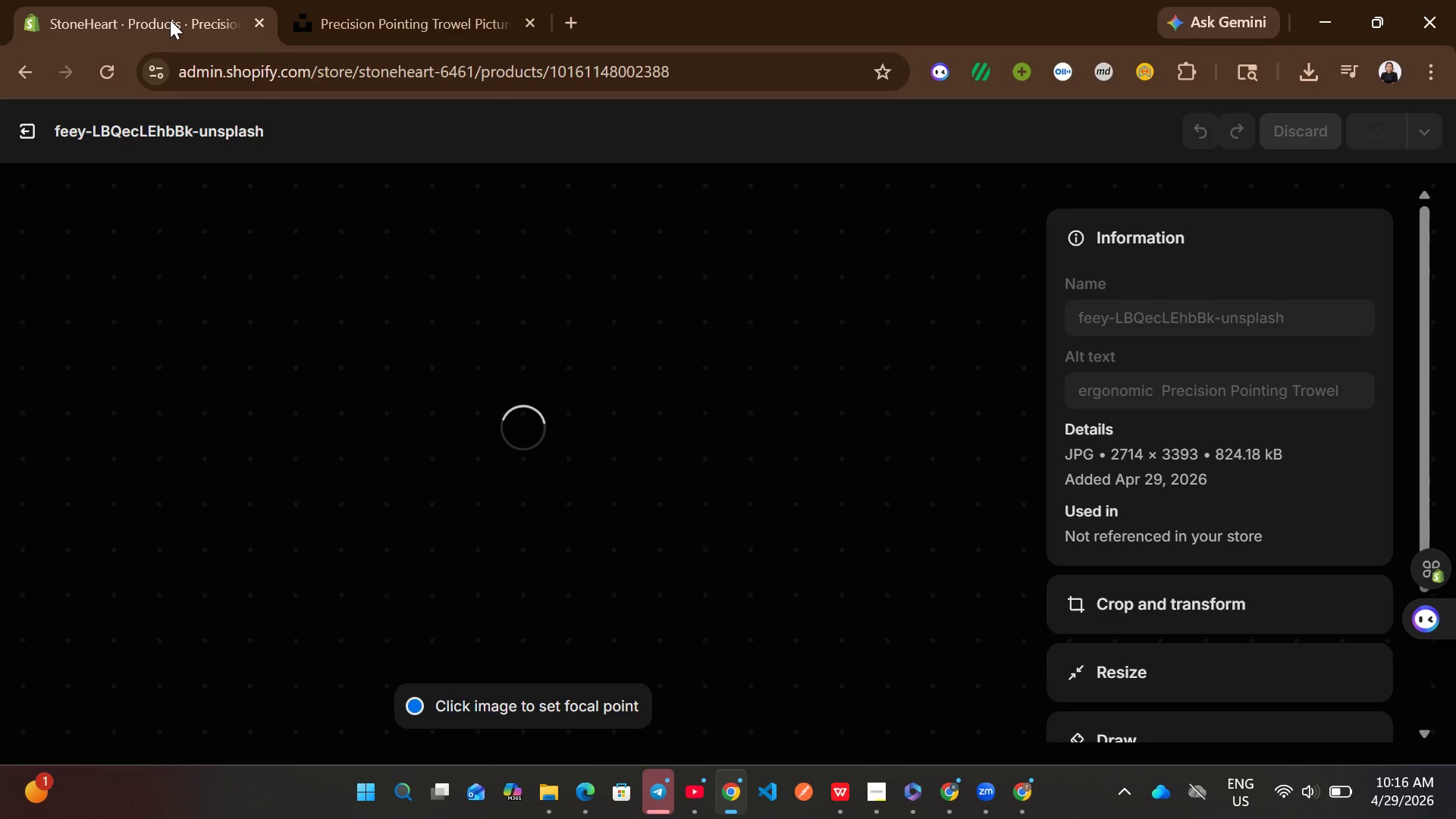 
mouse_move([25, 114])
 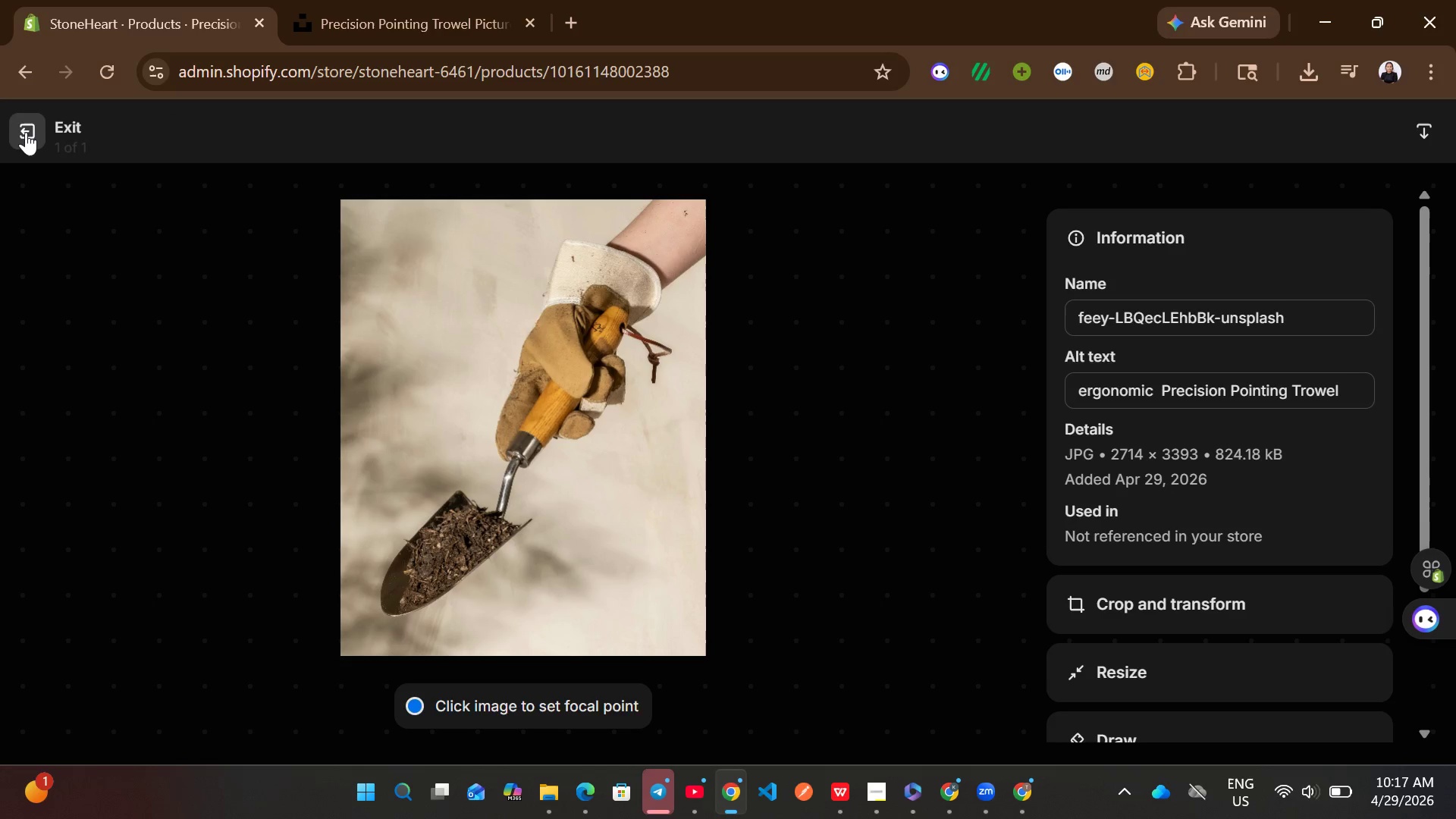 
left_click([26, 132])
 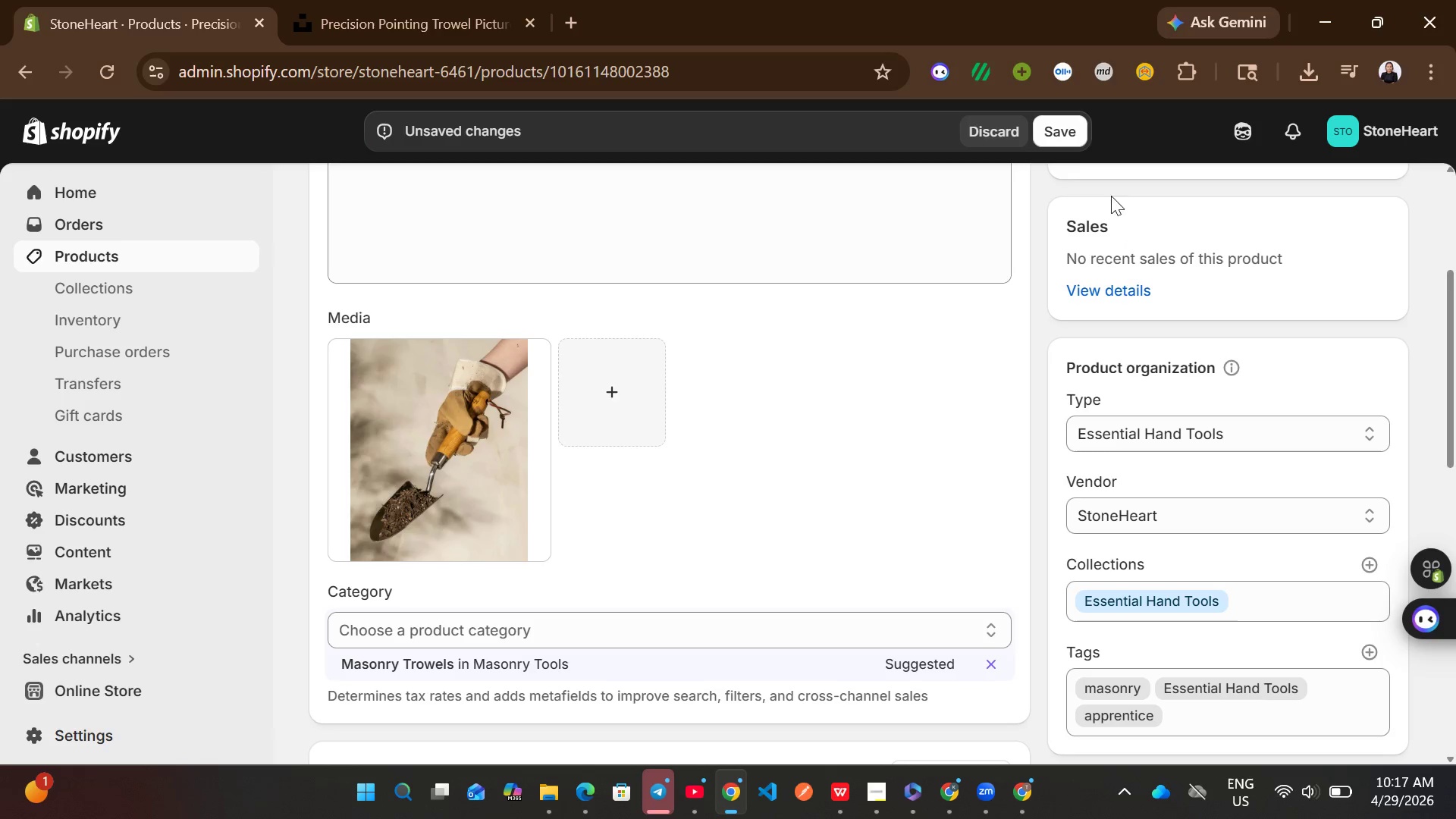 
left_click([1065, 139])
 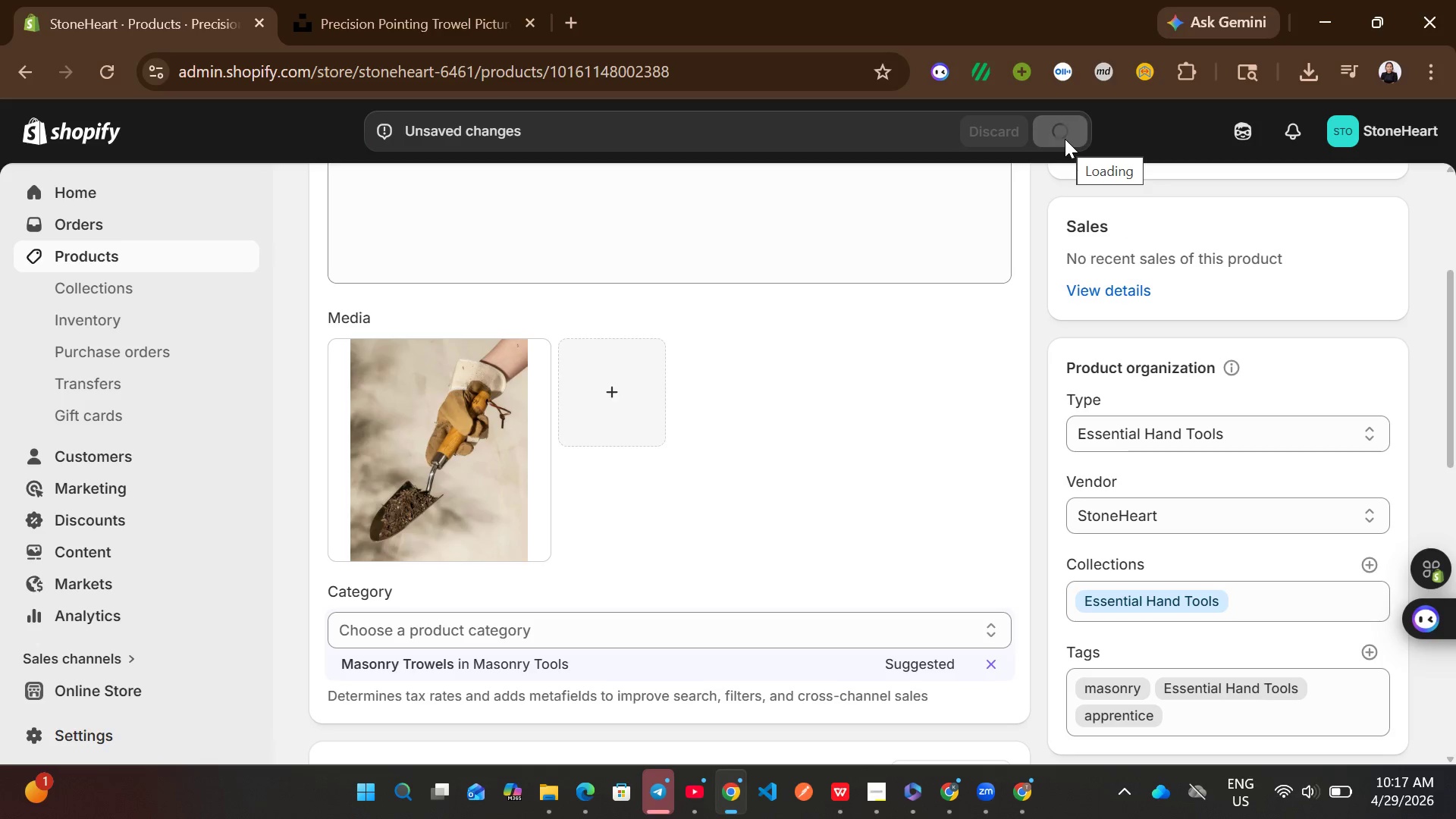 
wait(8.56)
 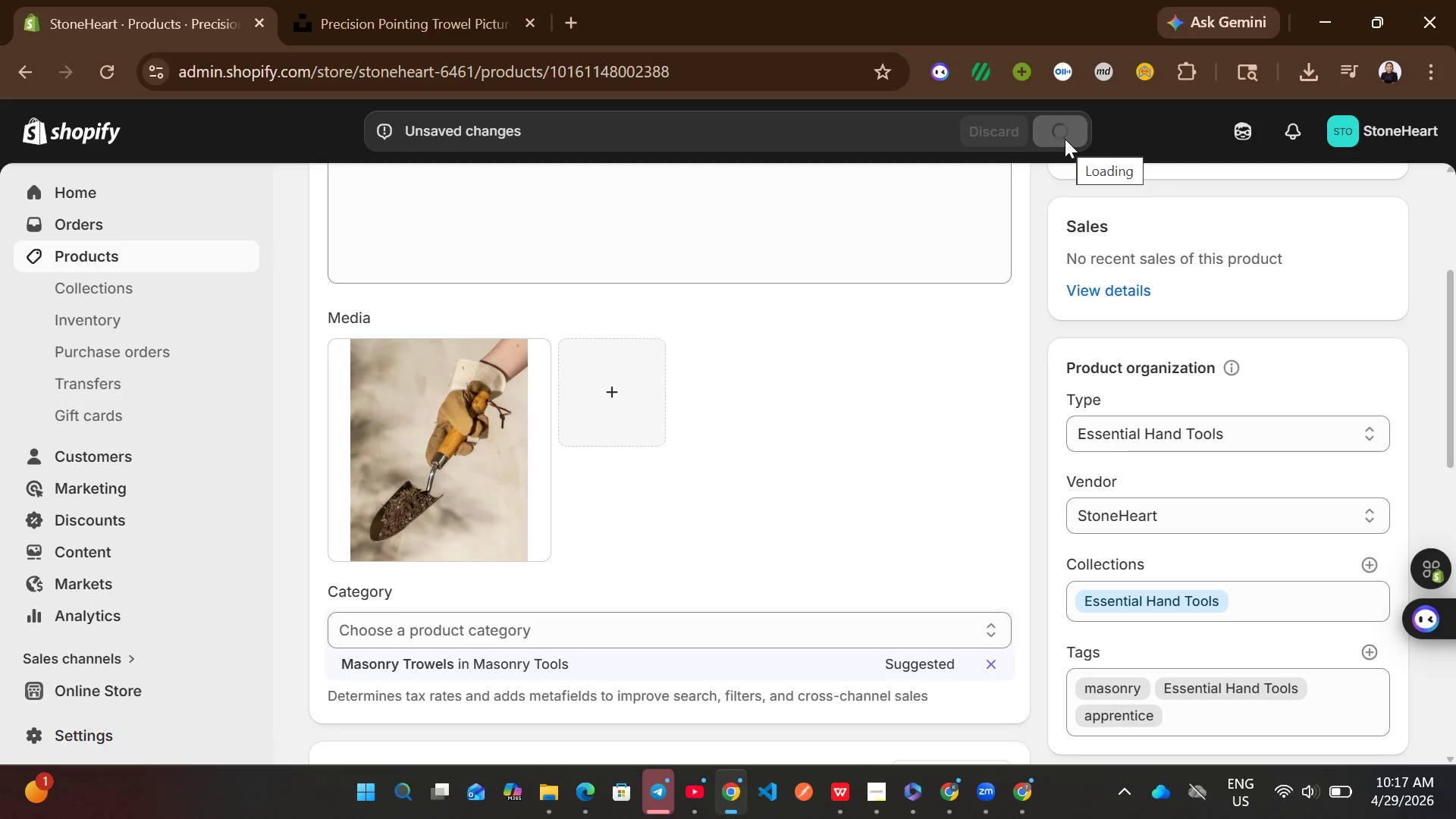 
left_click([178, 259])
 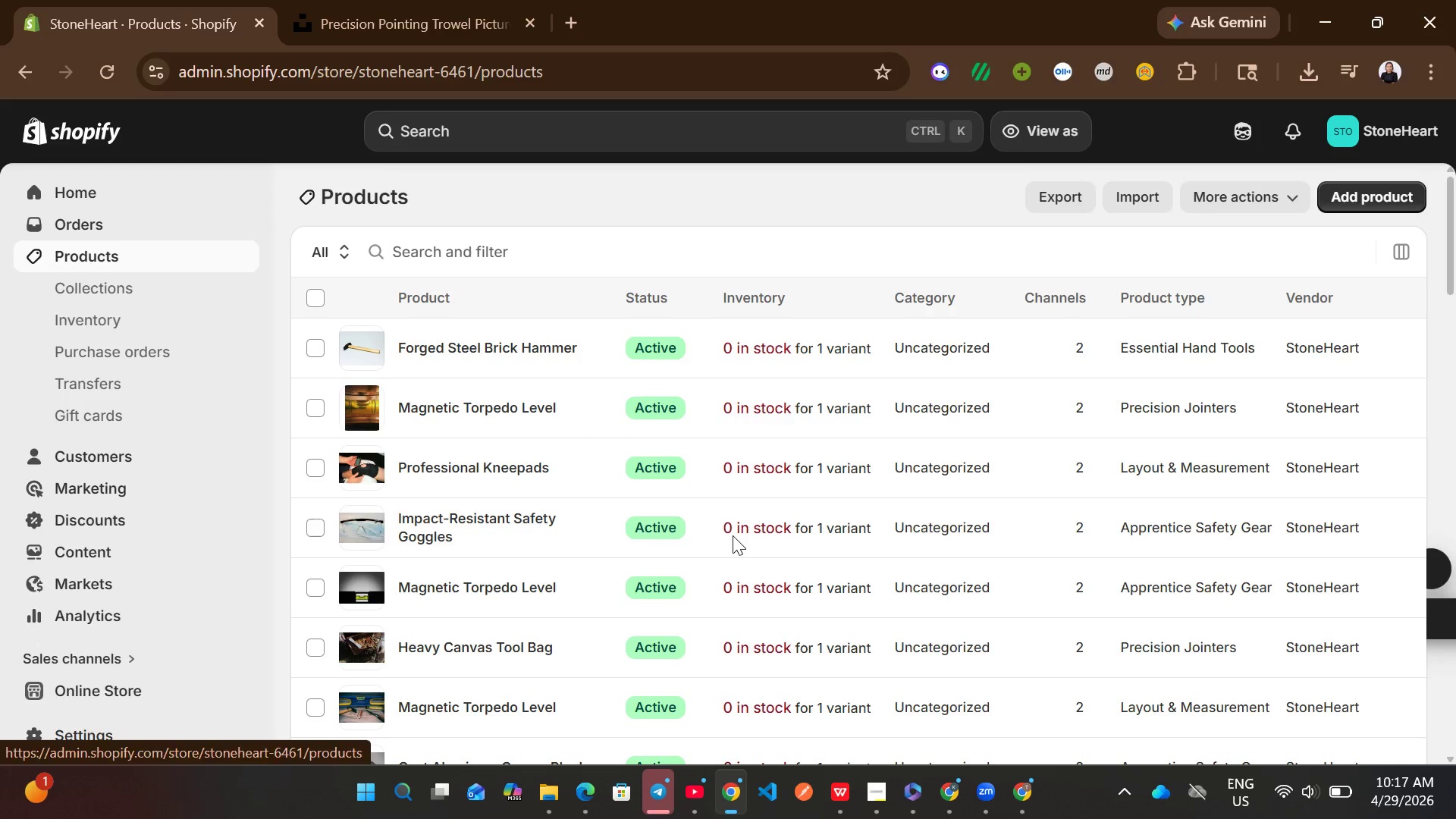 
wait(9.91)
 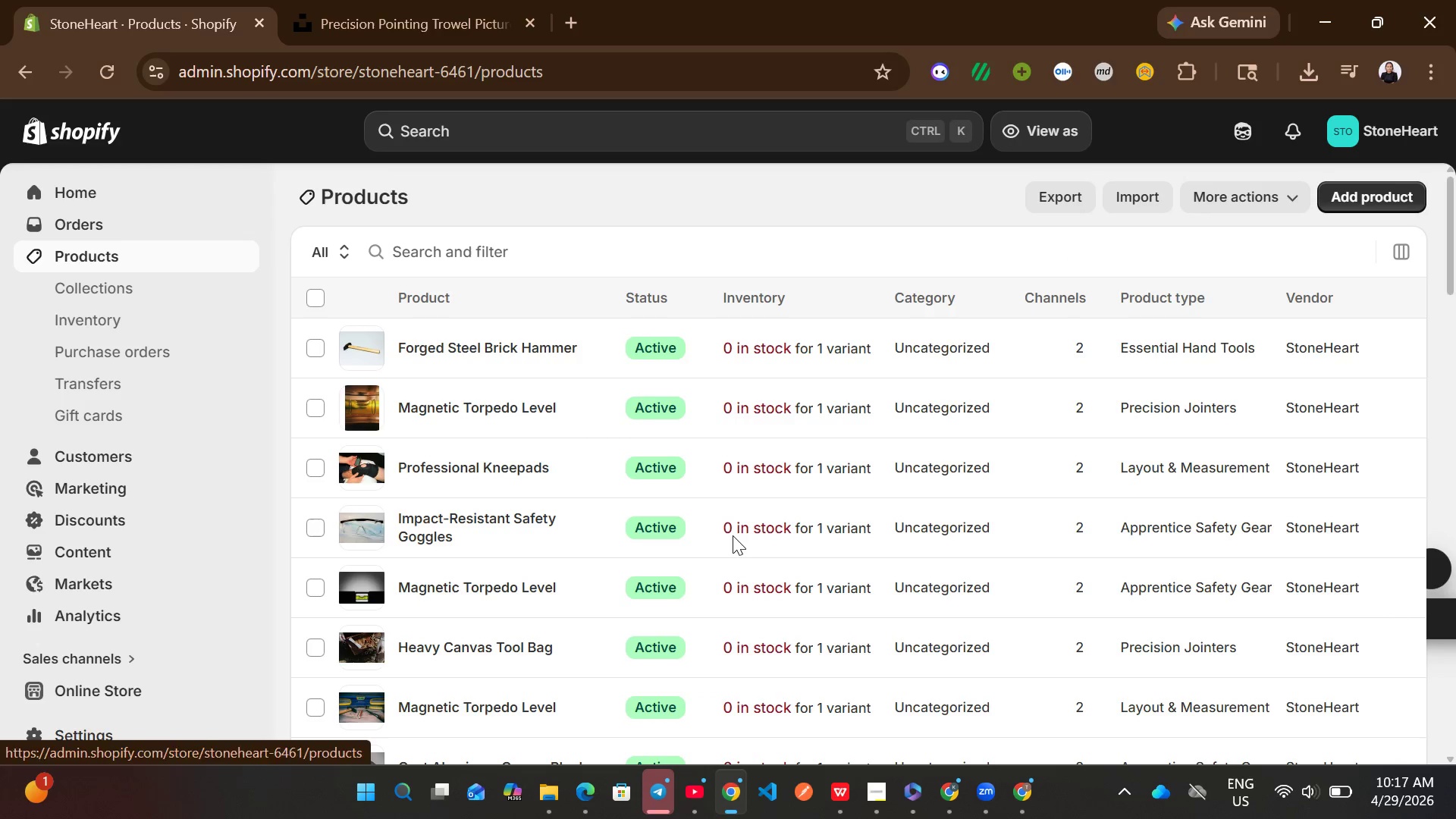 
left_click([780, 378])
 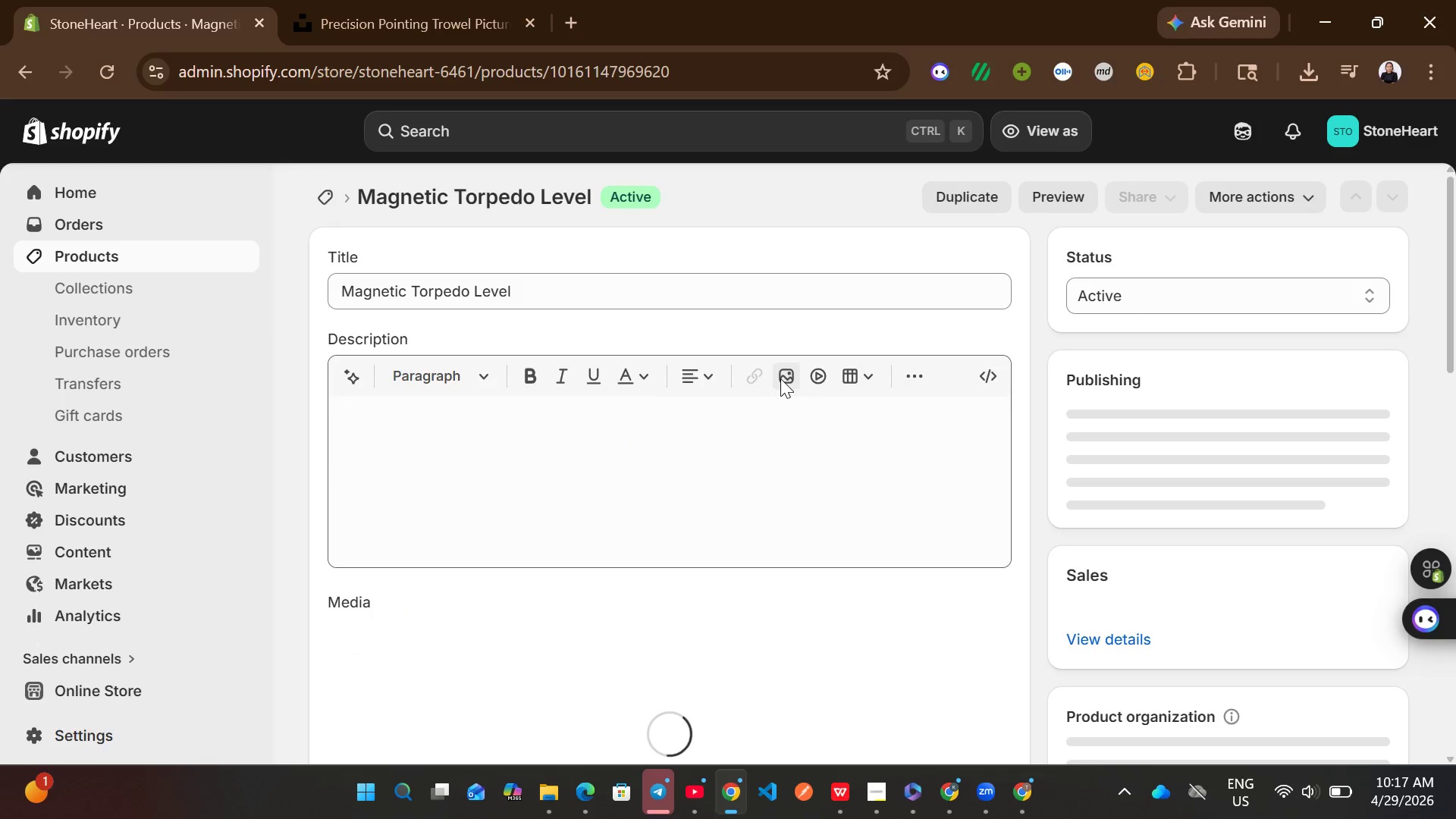 
mouse_move([675, 545])
 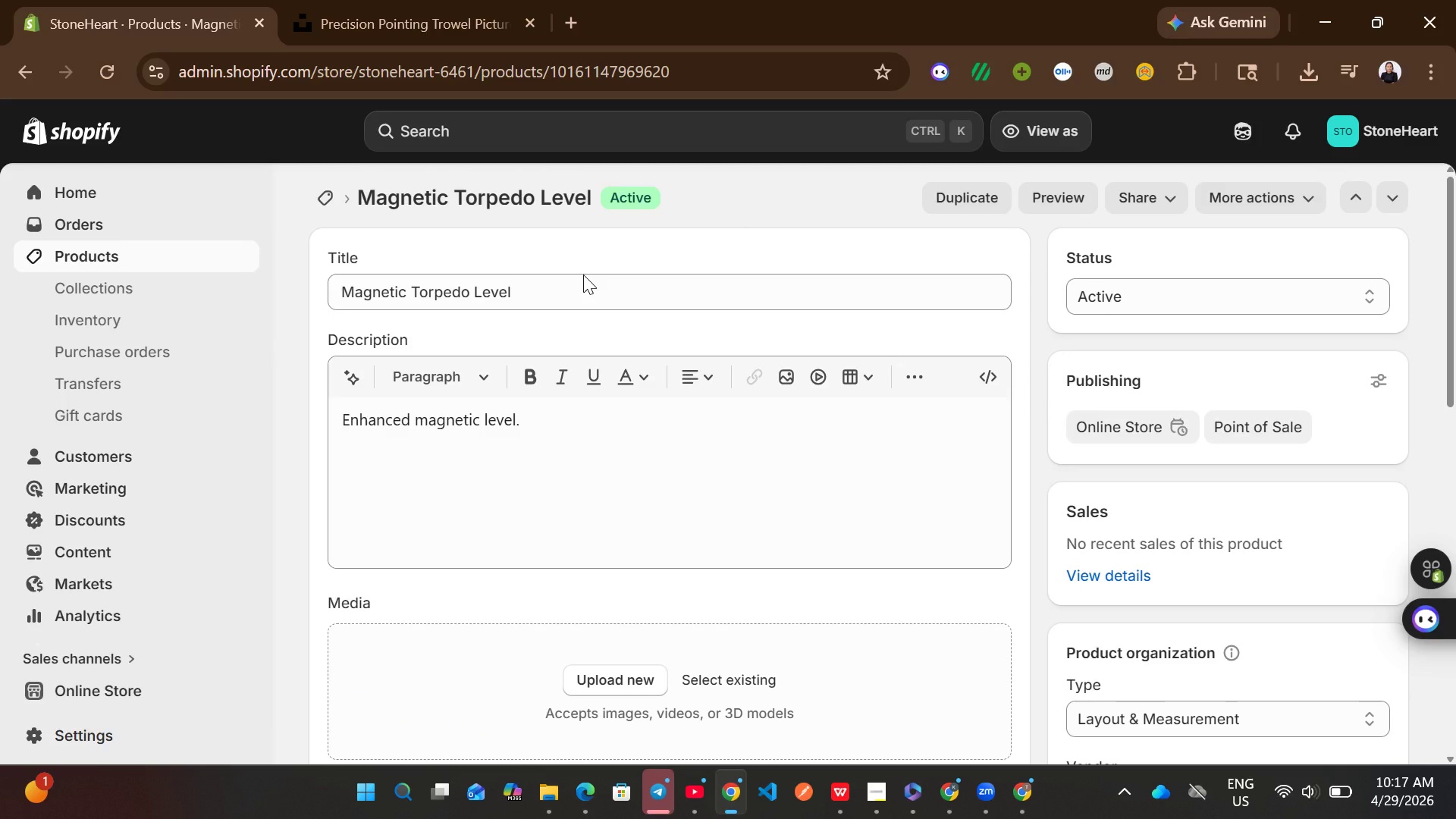 
left_click([583, 275])
 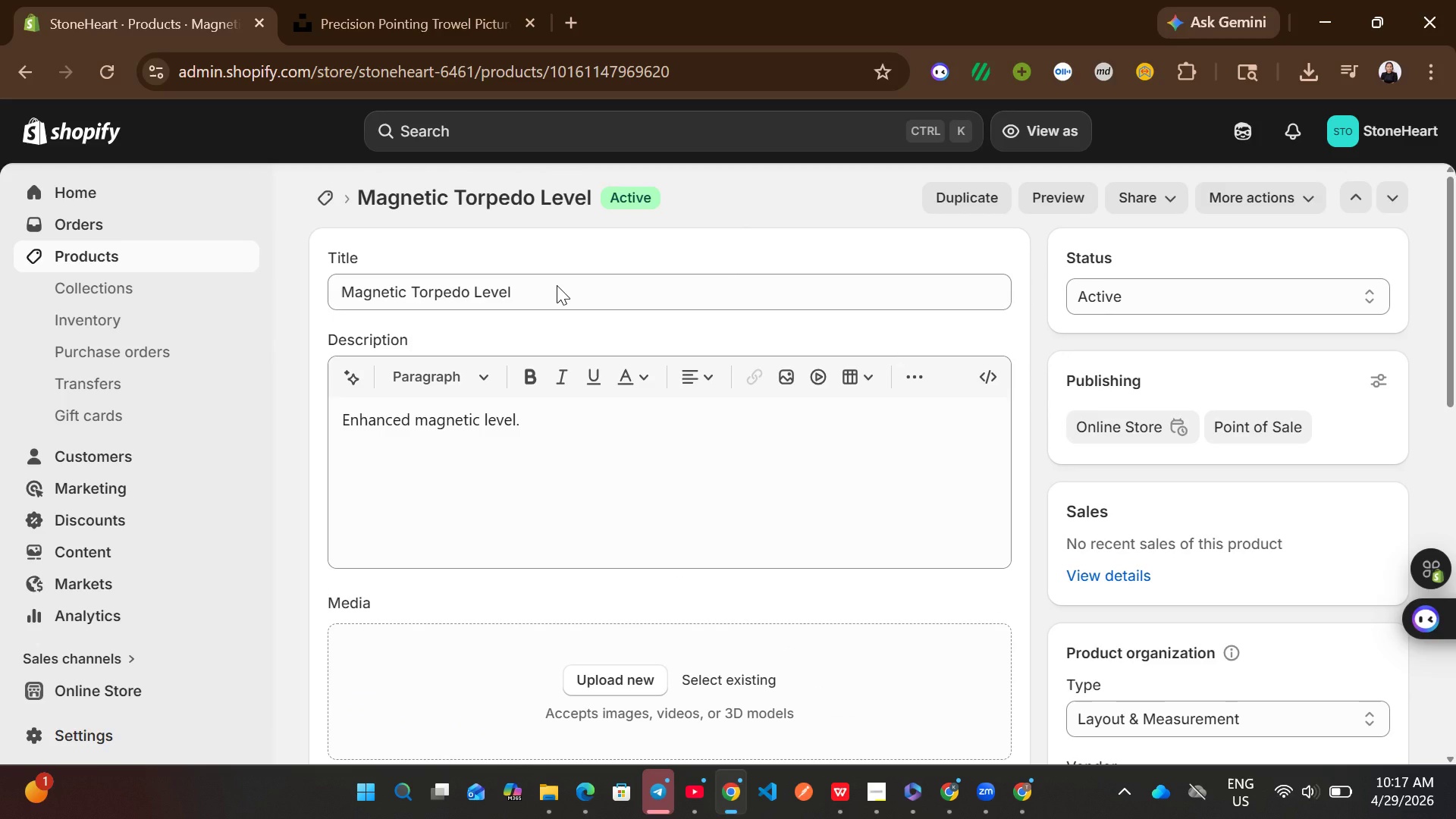 
left_click([557, 285])
 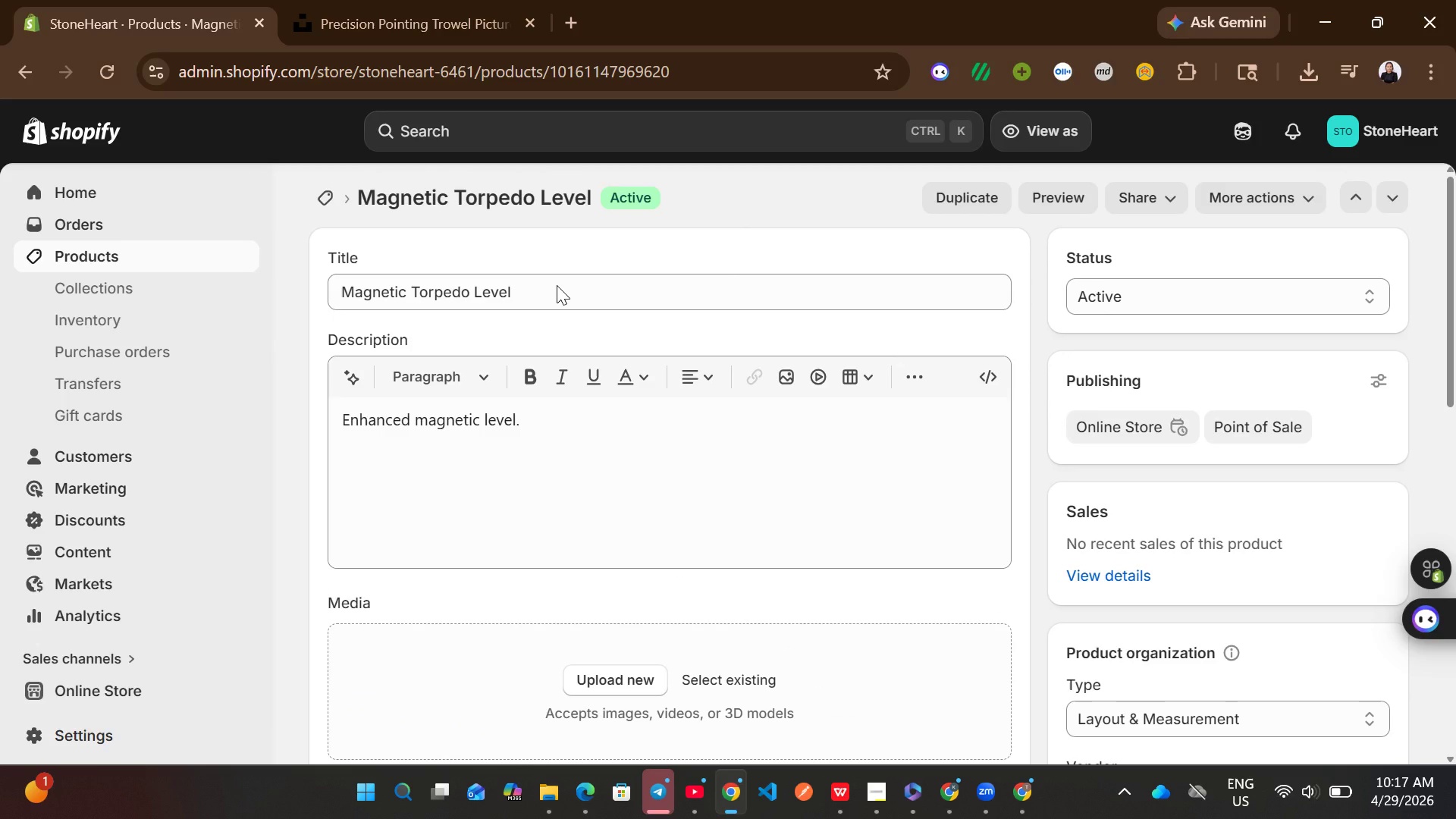 
left_click([557, 285])
 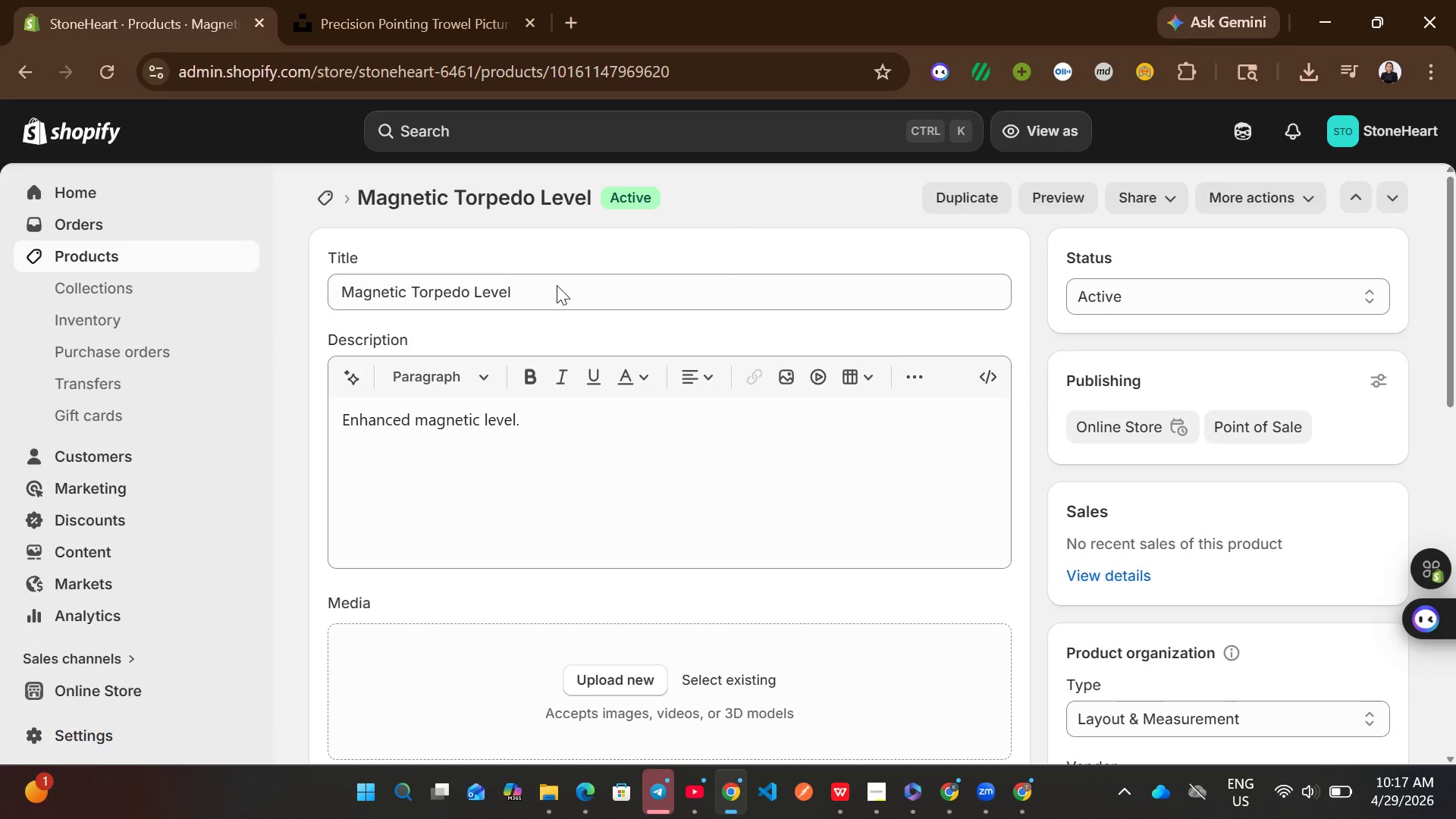 
key(Control+ControlLeft)
 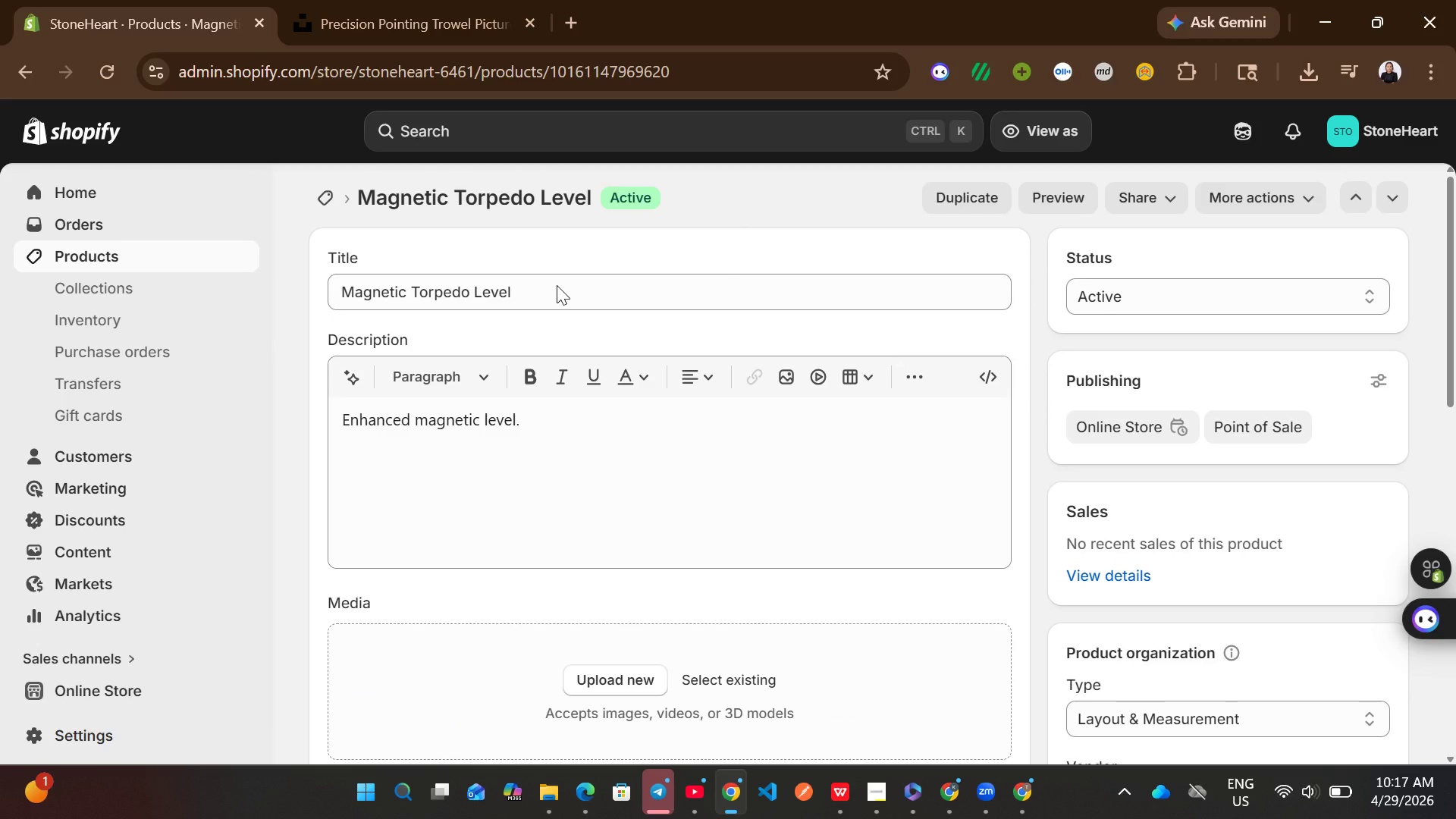 
key(Control+A)
 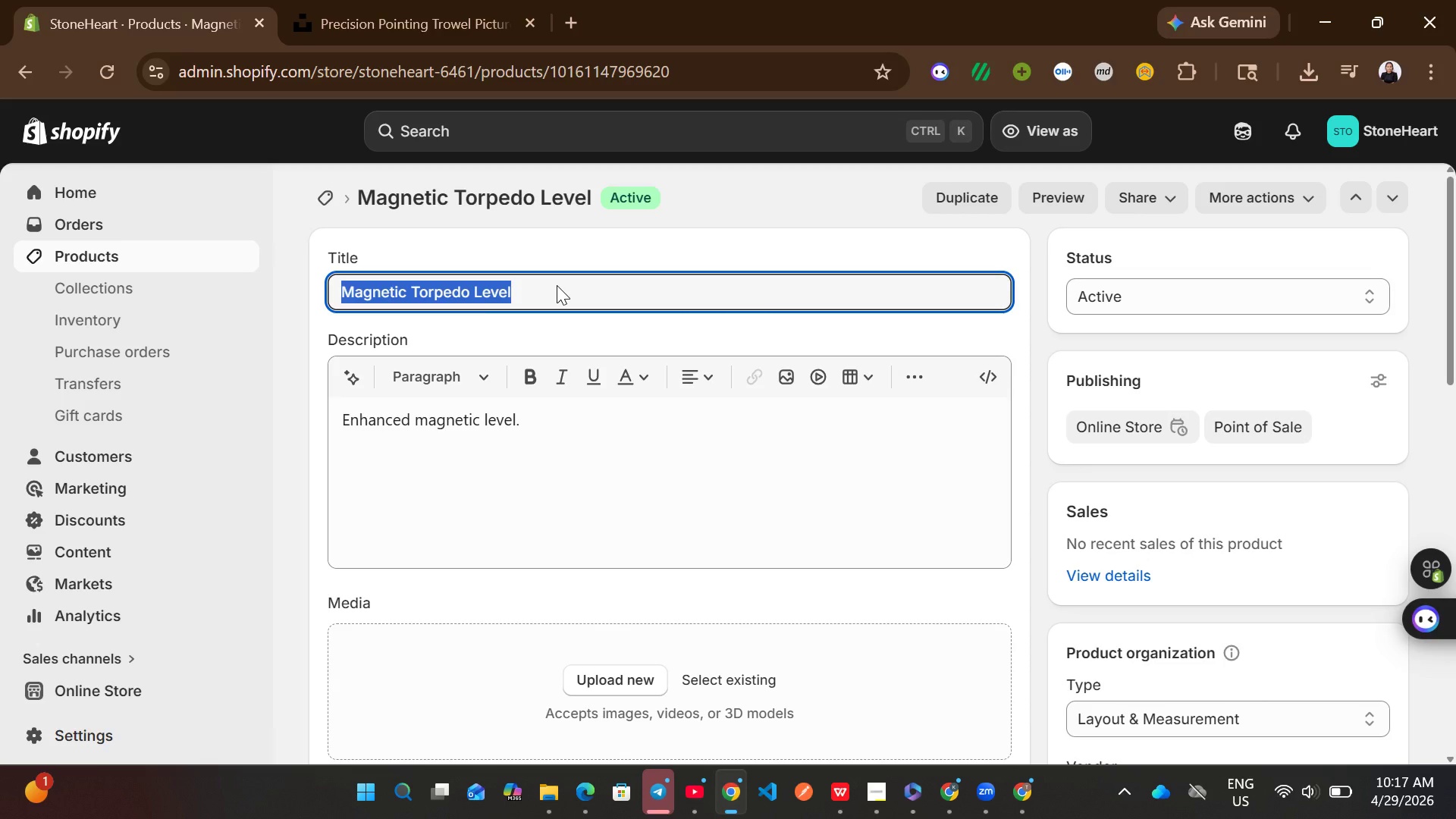 
key(Control+C)
 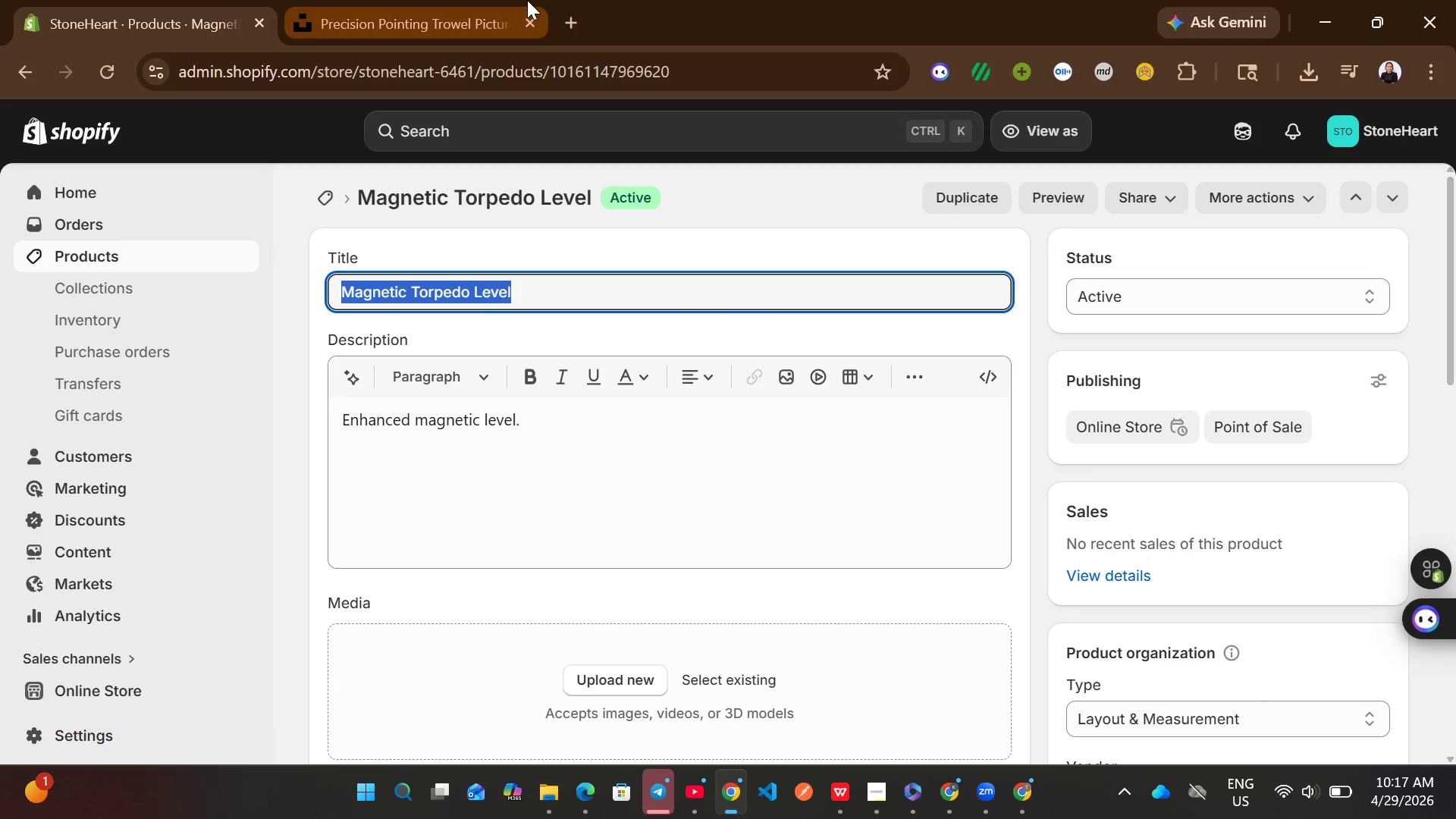 
left_click([476, 0])
 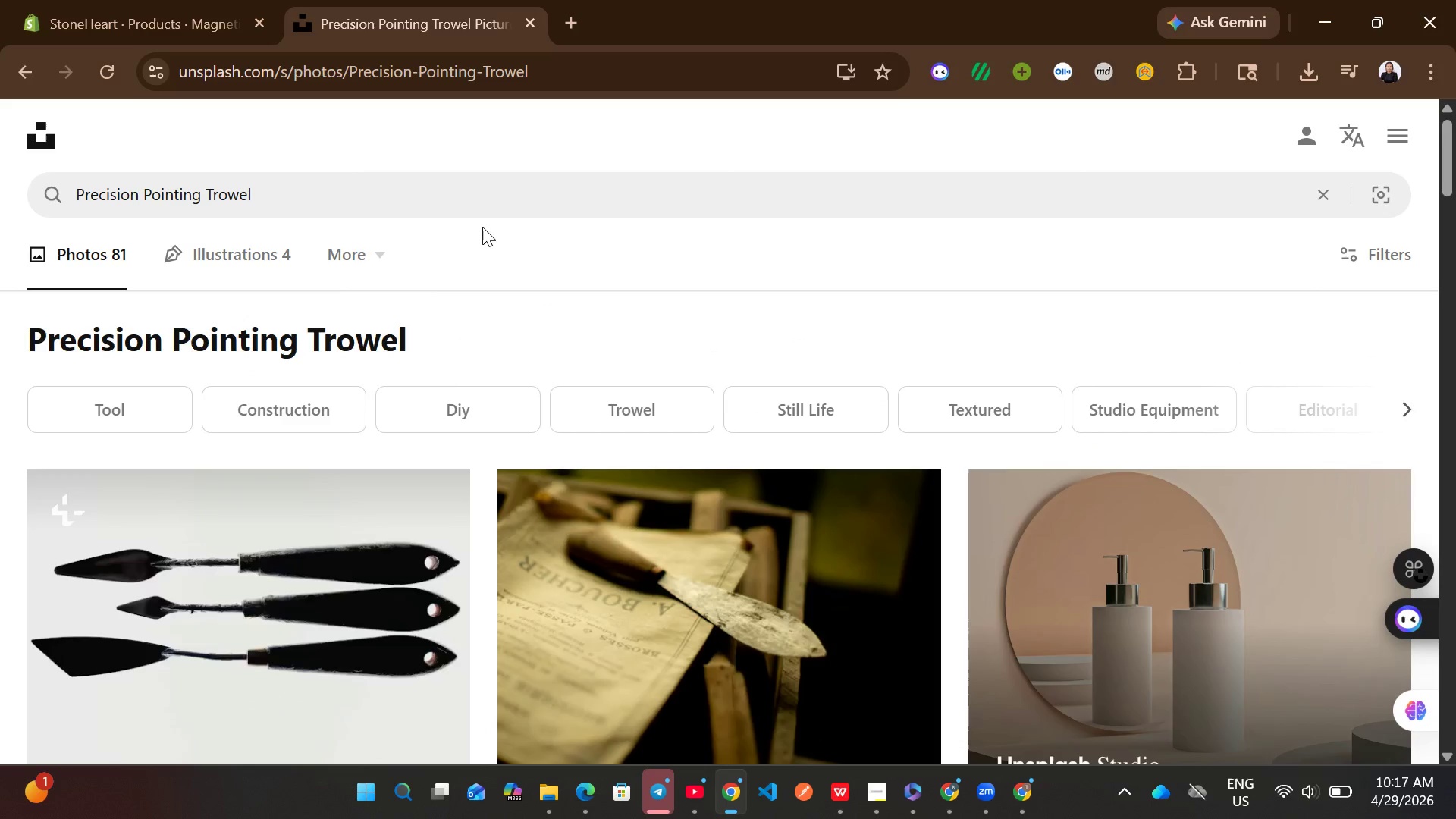 
left_click([485, 191])
 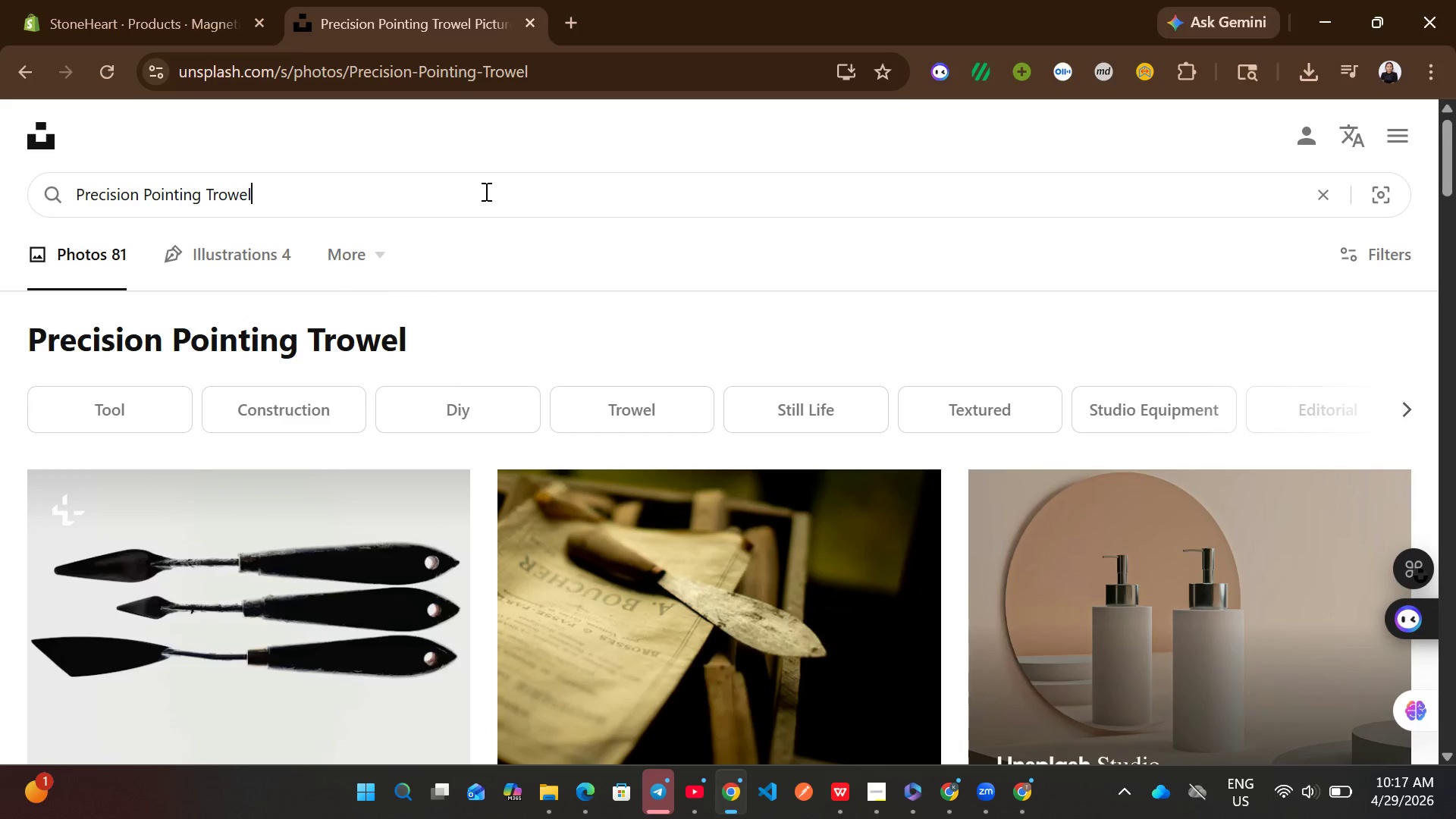 
key(Control+A)
 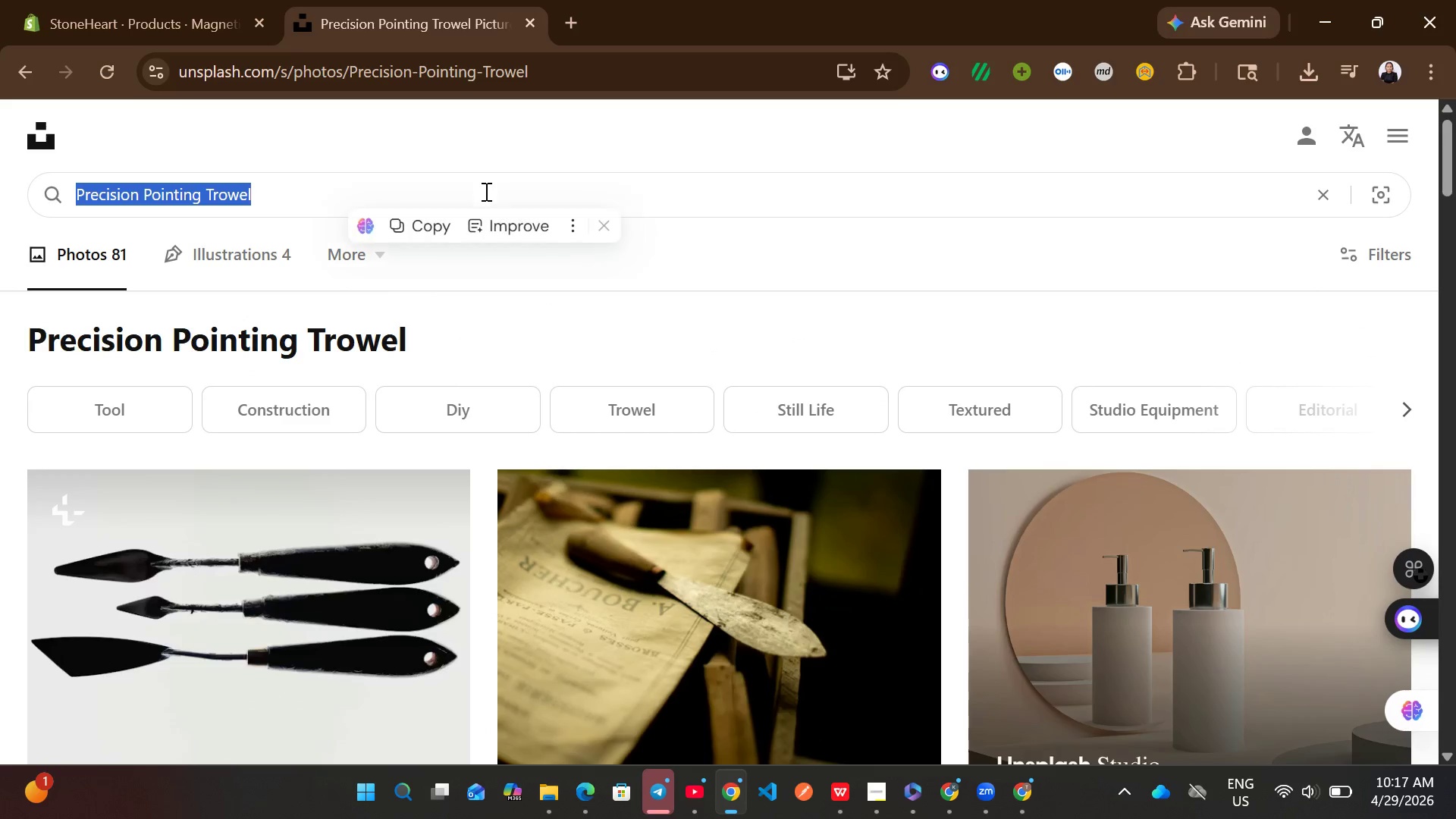 
key(Control+ControlLeft)
 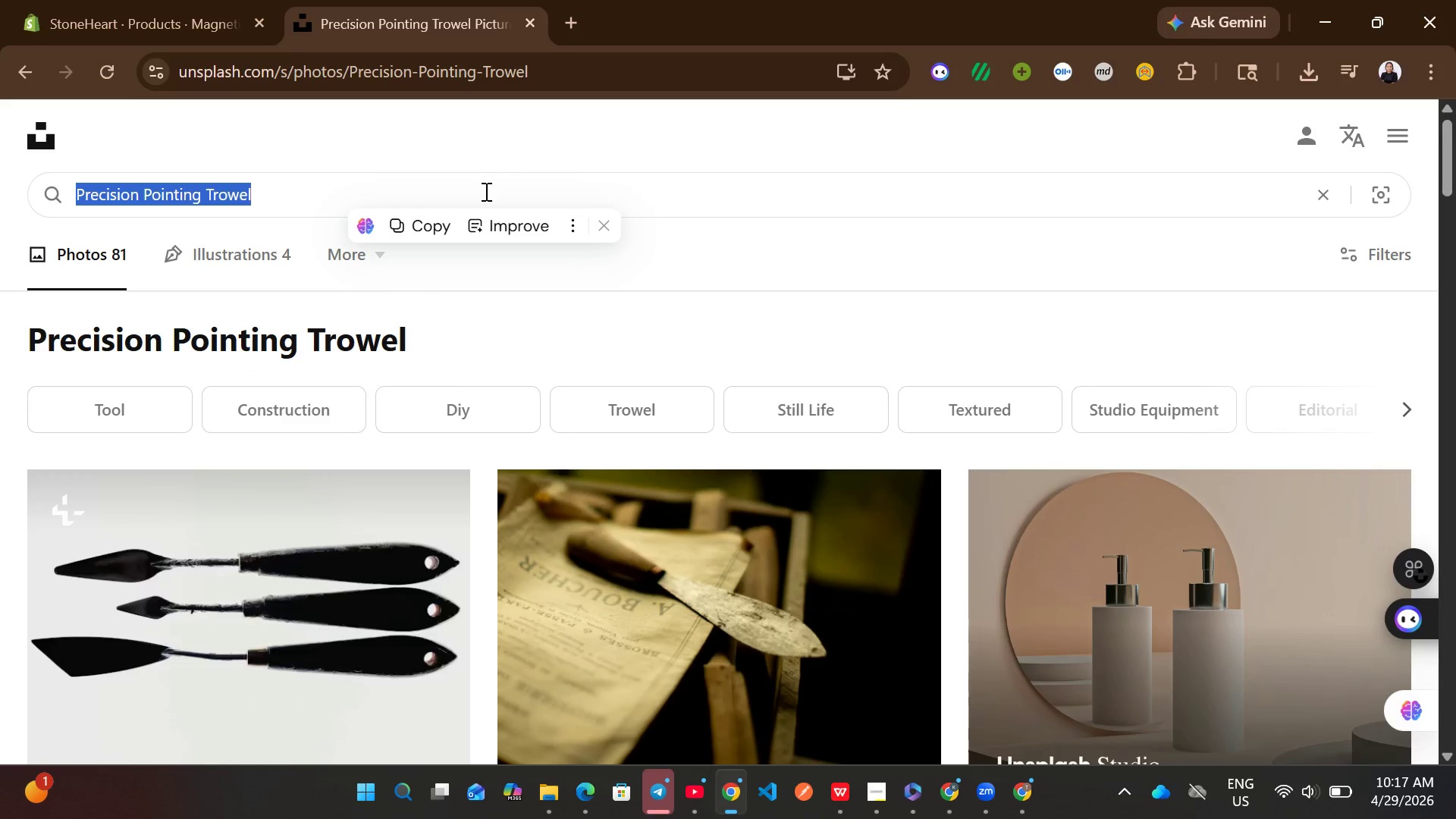 
key(Control+V)
 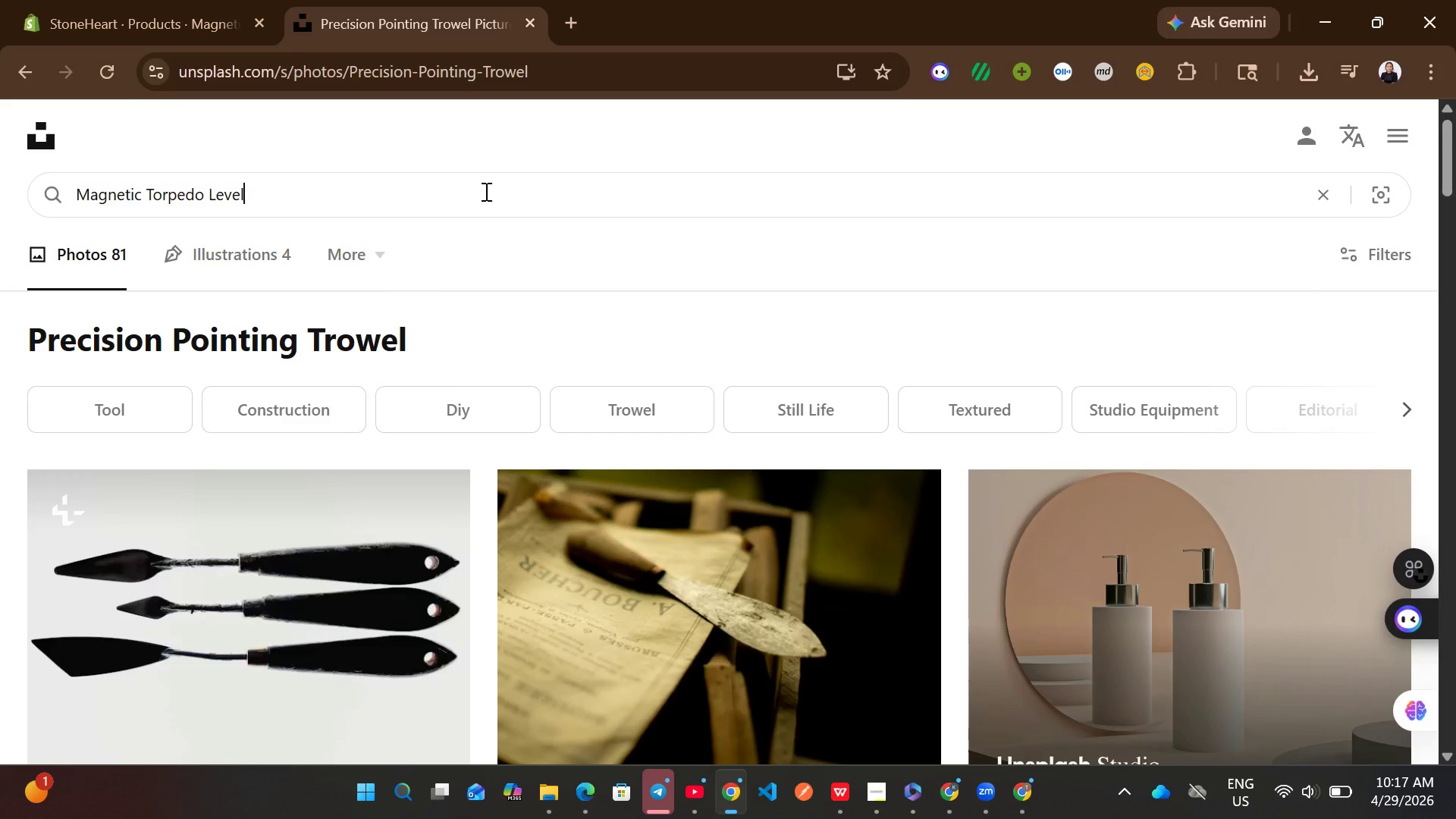 
key(Enter)
 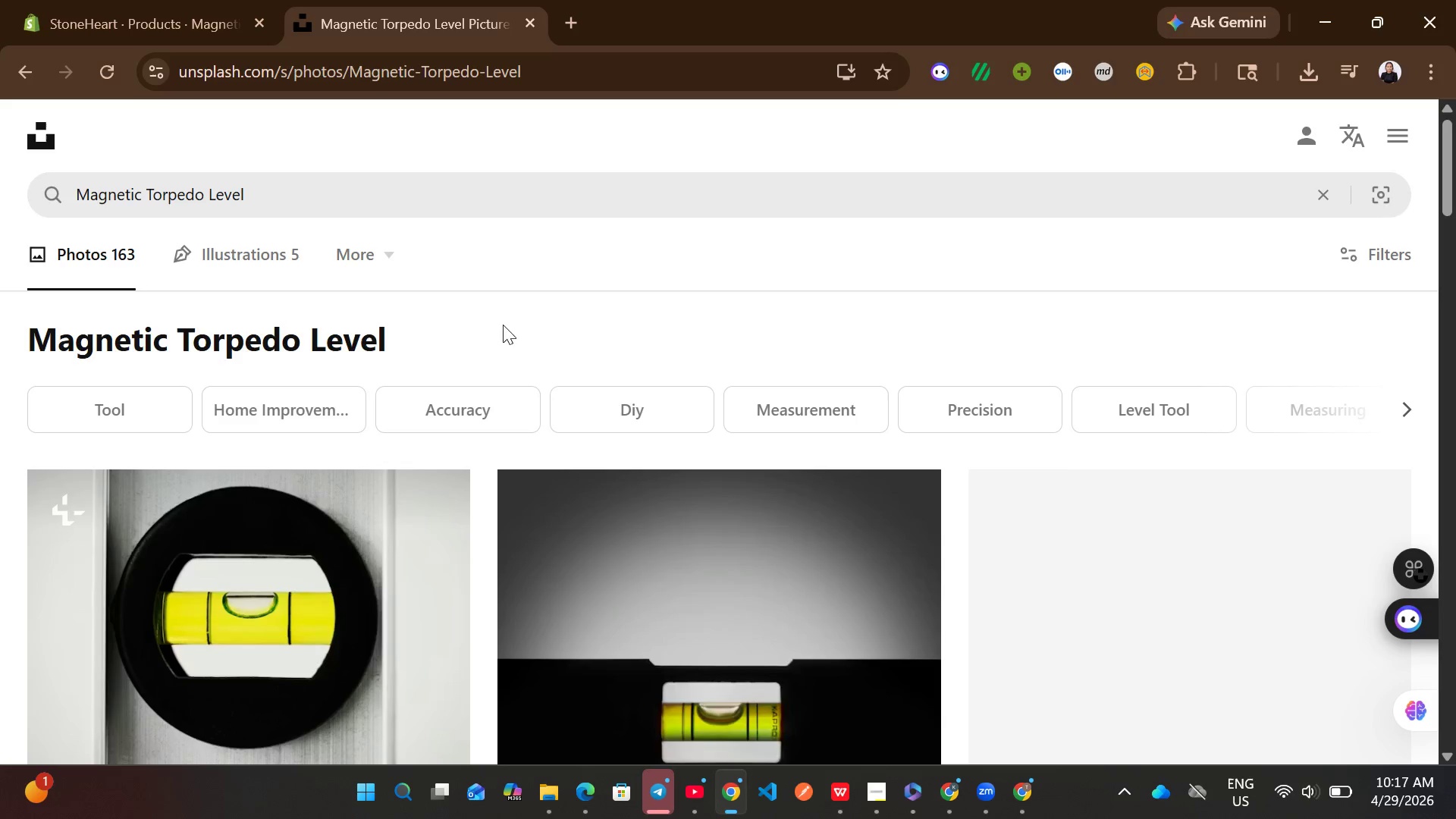 
mouse_move([558, 560])
 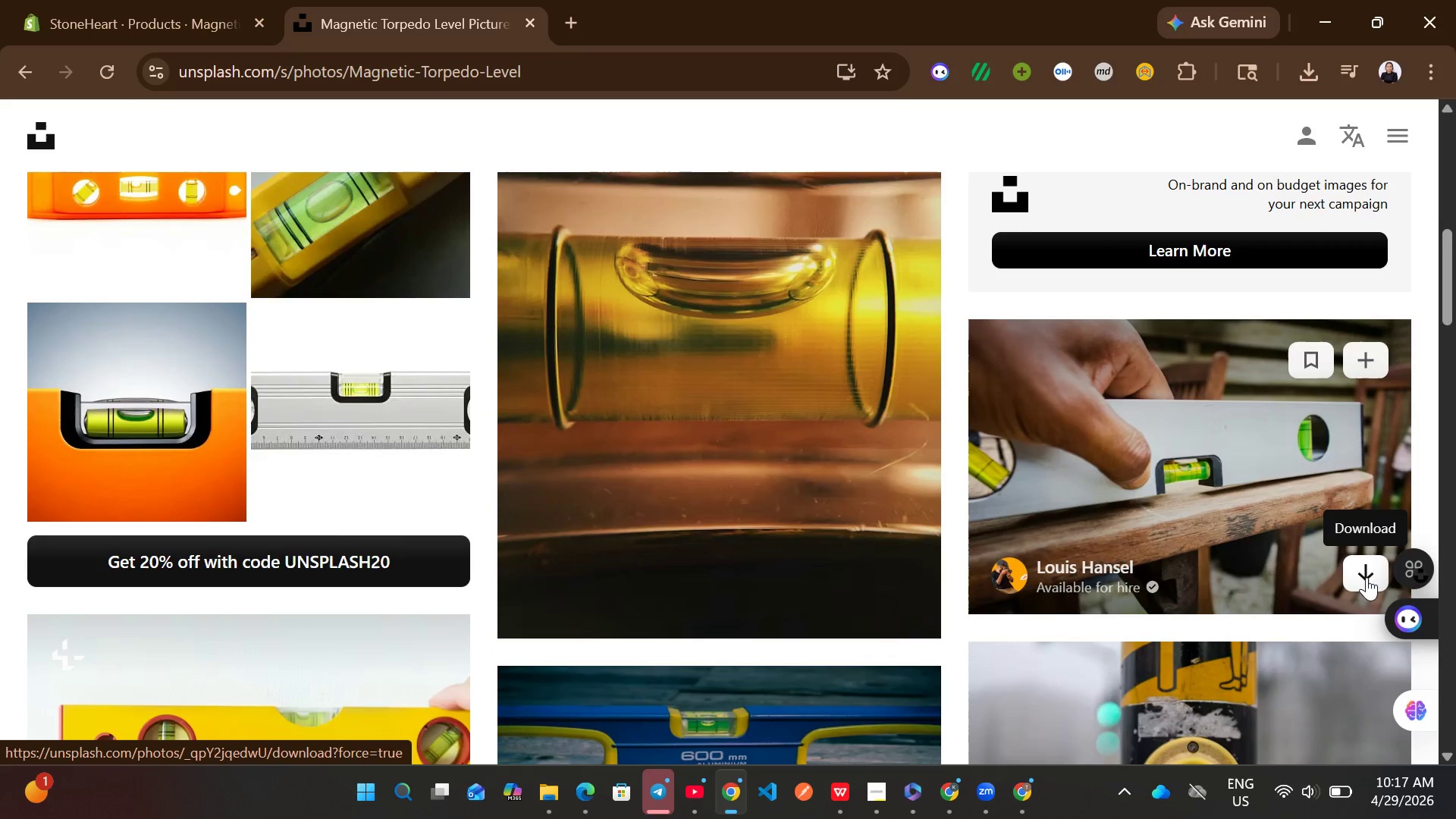 
left_click([1360, 576])
 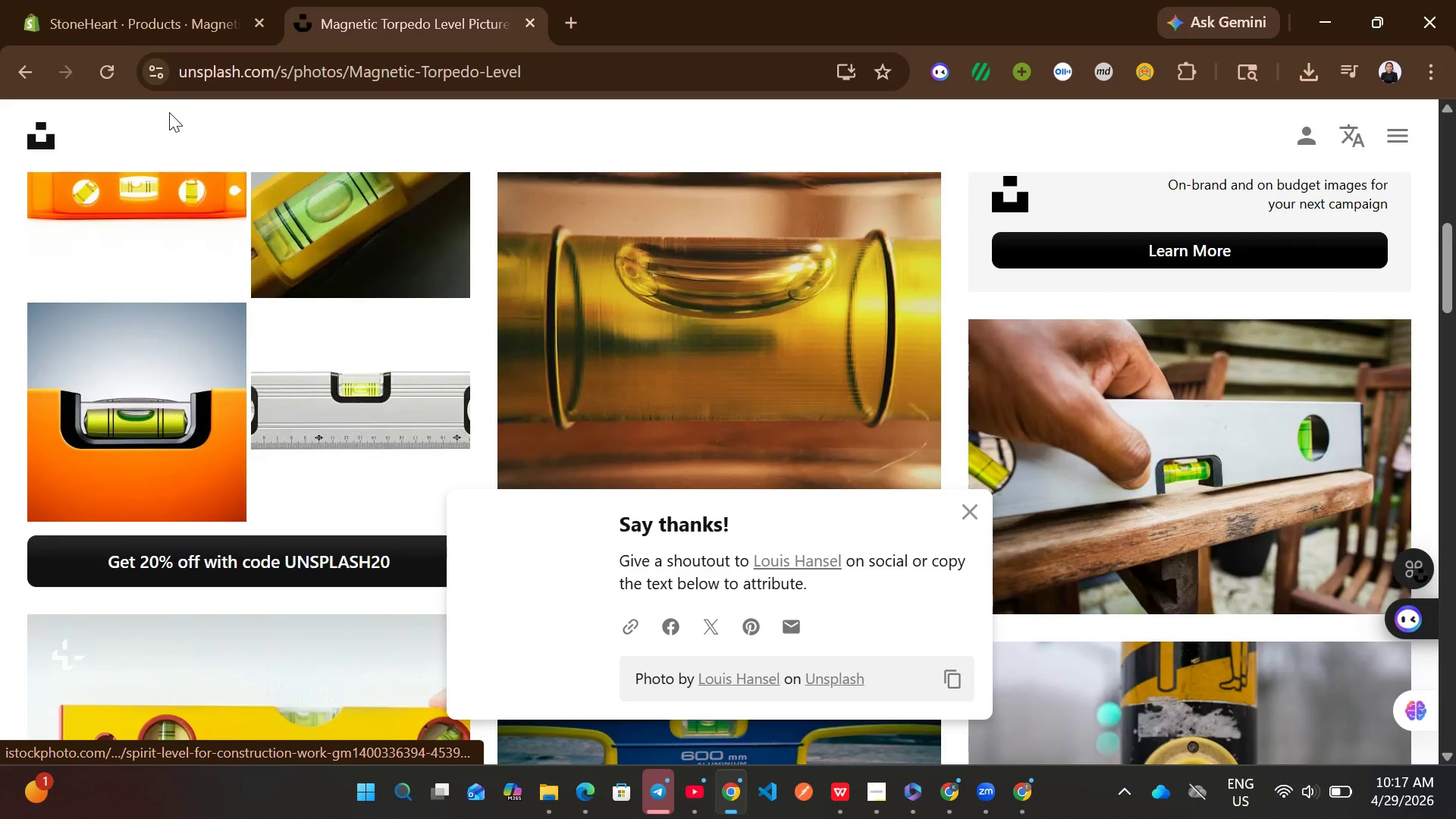 
left_click([187, 0])
 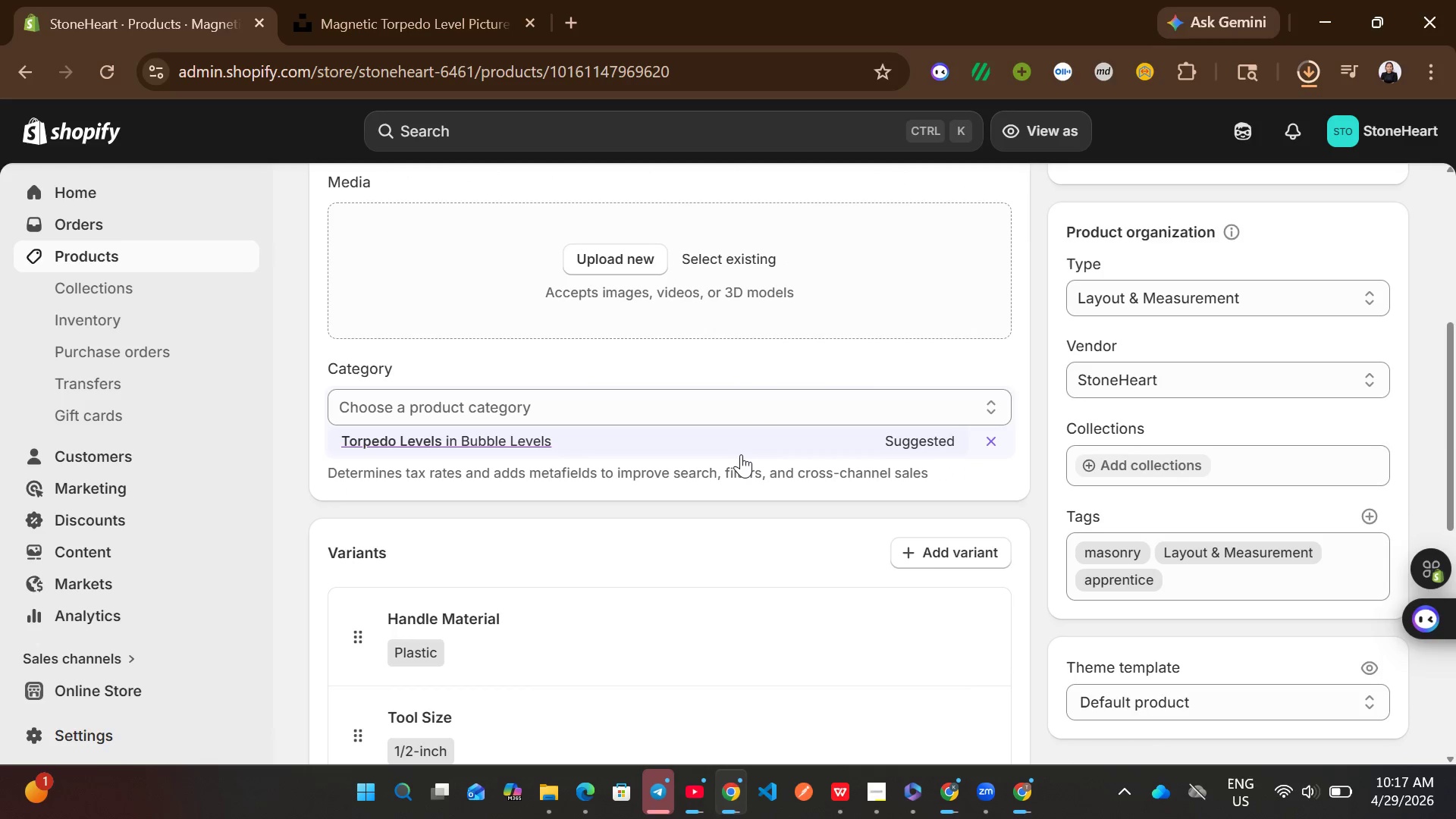 
wait(9.06)
 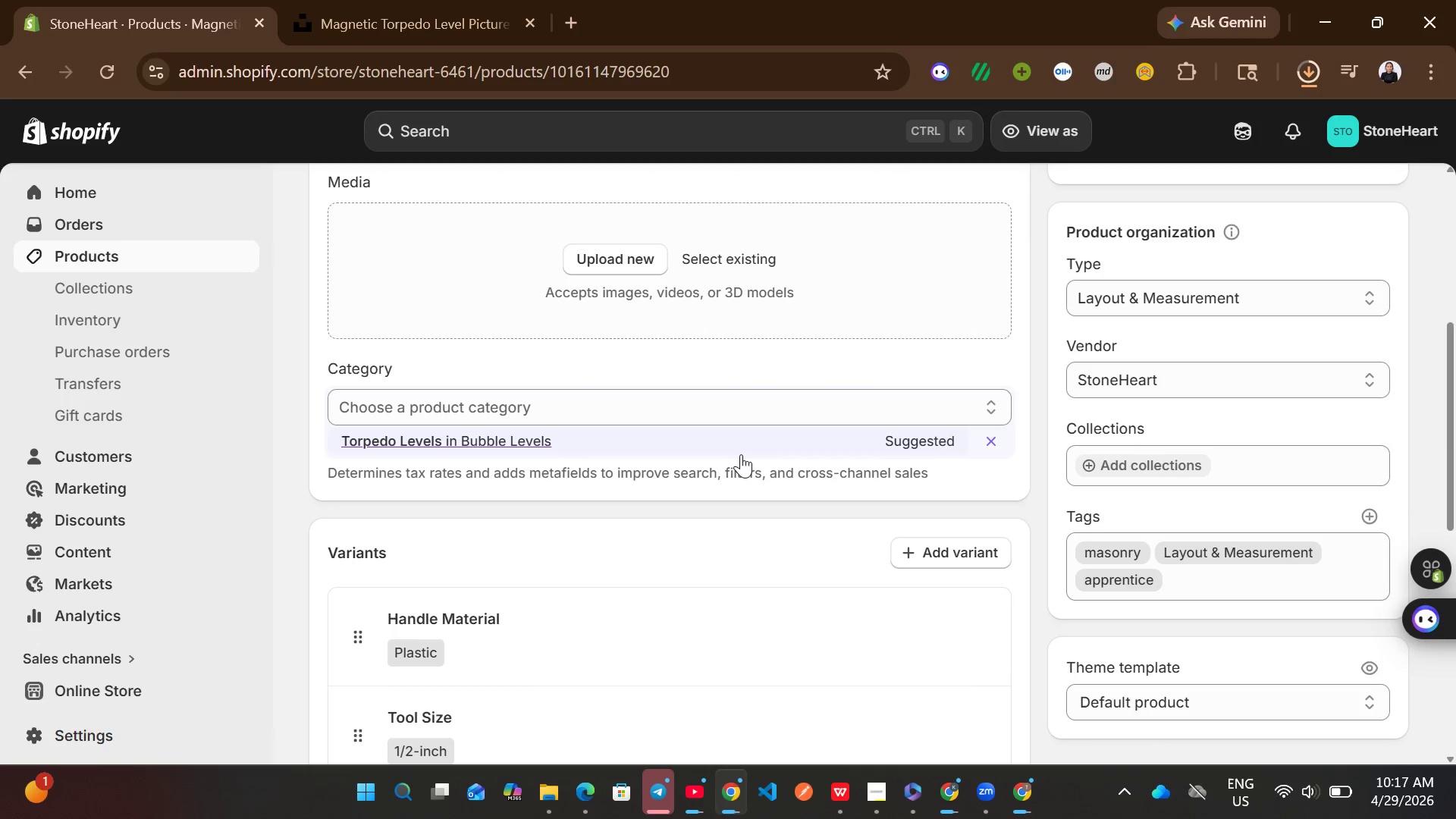 
left_click_drag(start_coordinate=[1189, 116], to_coordinate=[673, 270])
 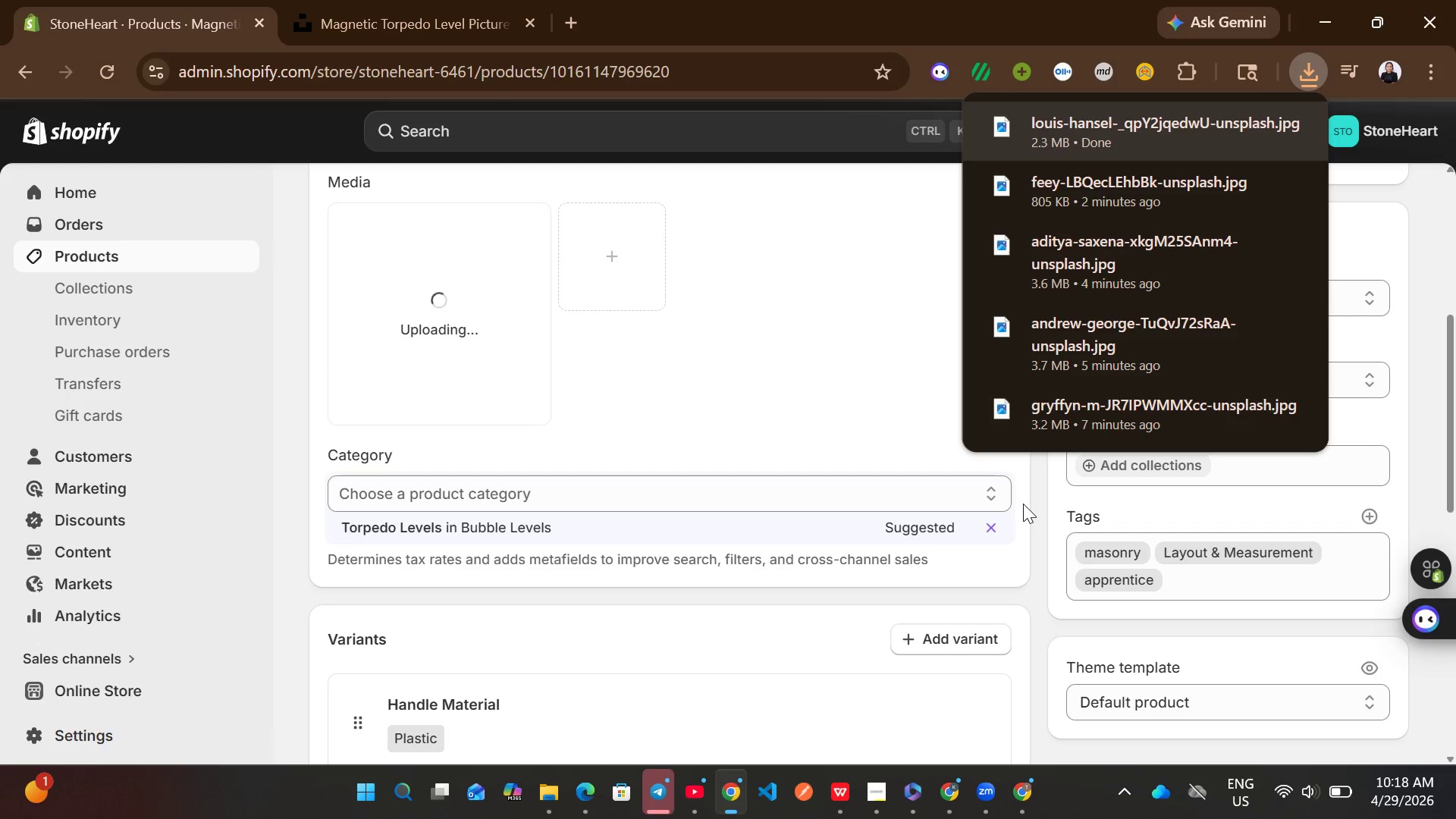 
left_click([1043, 504])
 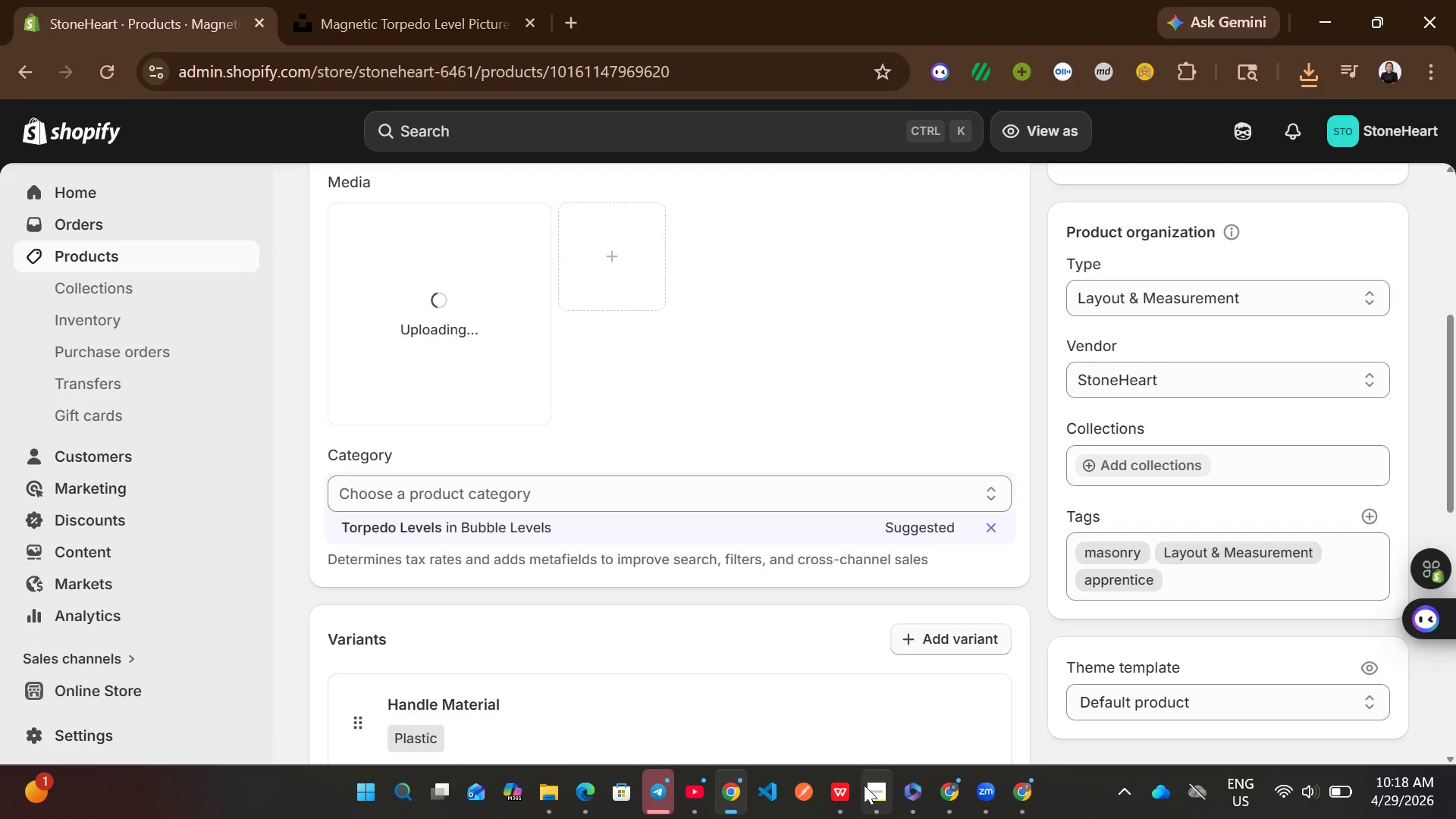 
left_click([864, 789])